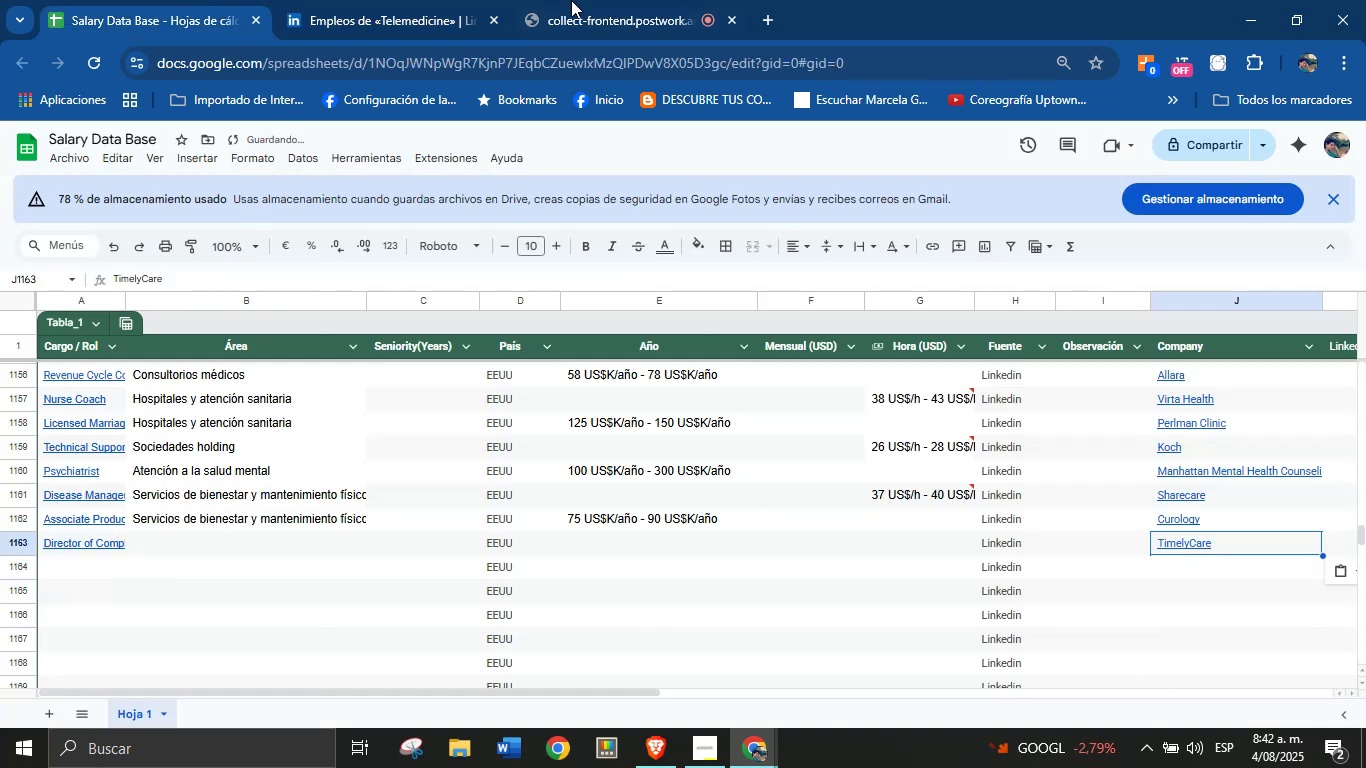 
left_click([486, 0])
 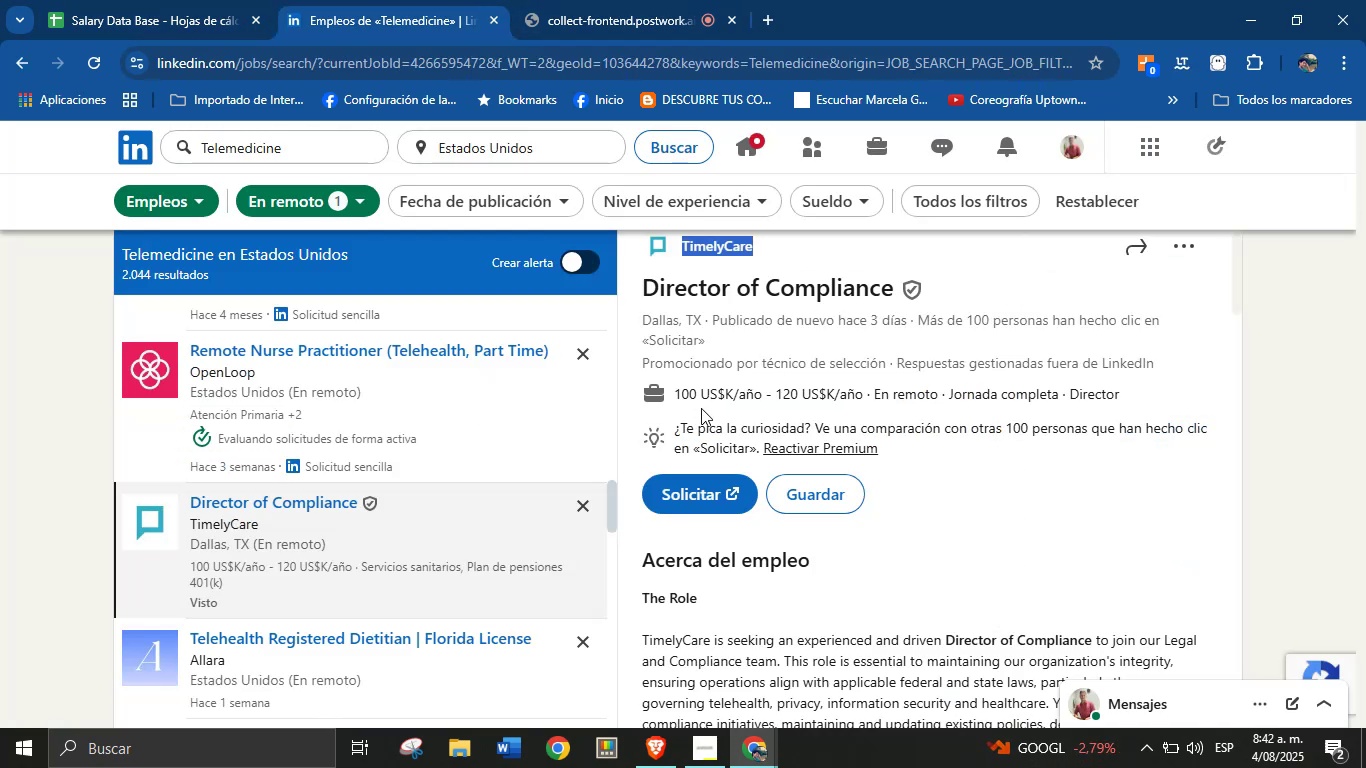 
left_click_drag(start_coordinate=[673, 392], to_coordinate=[863, 398])
 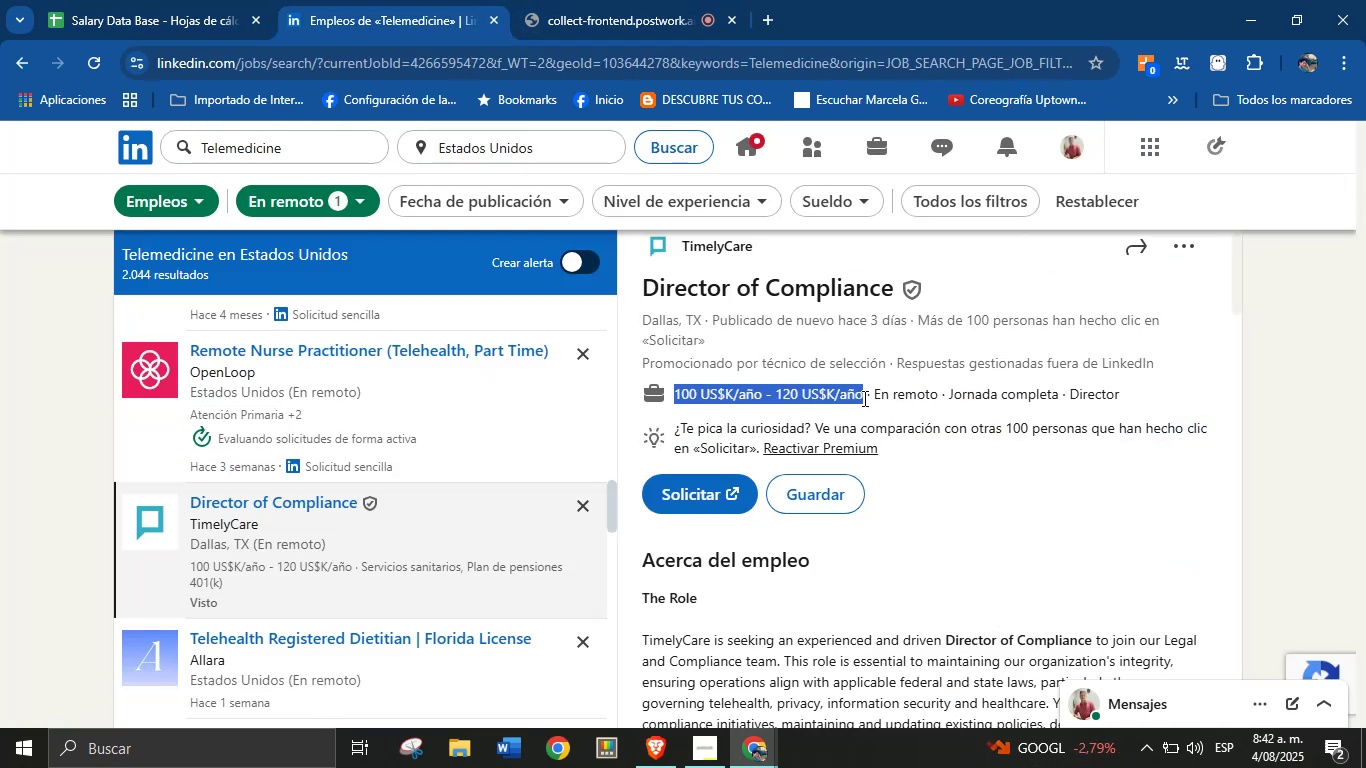 
key(Control+C)
 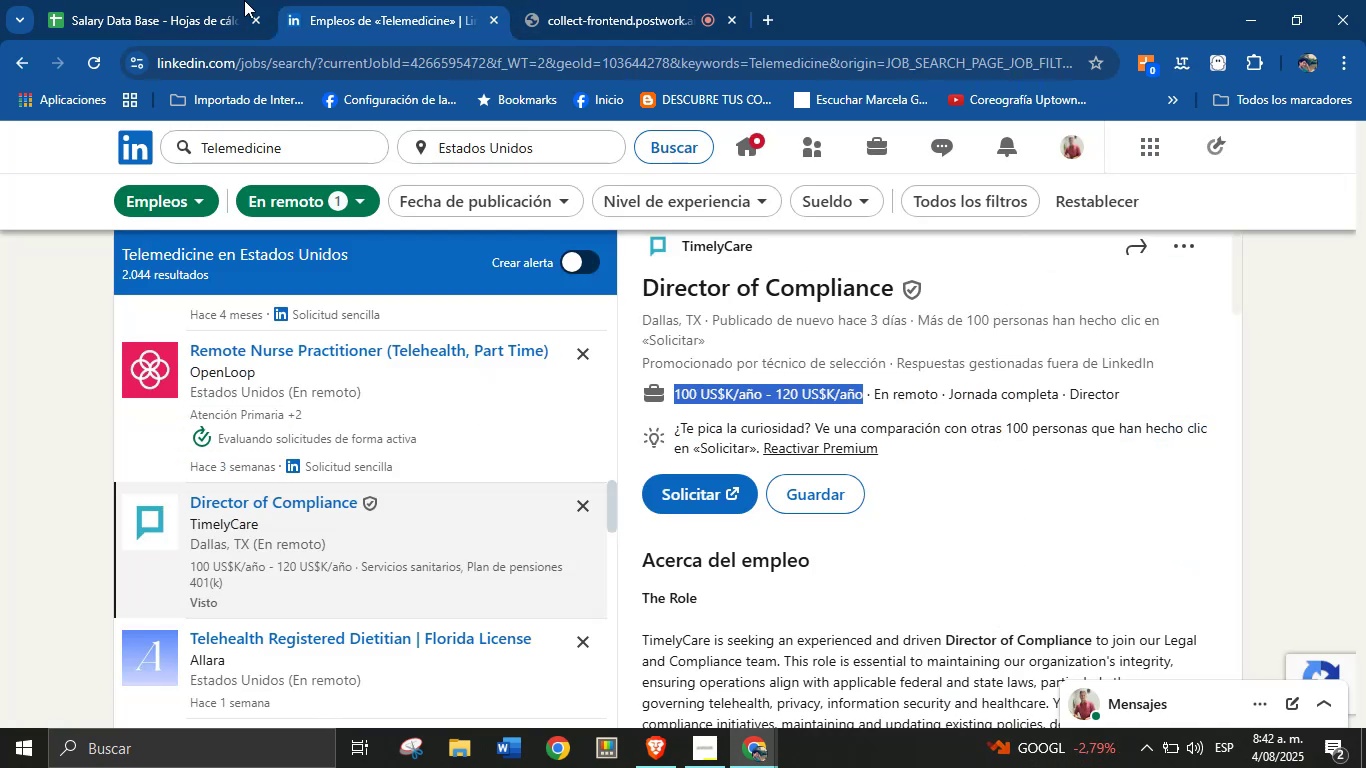 
left_click([225, 0])
 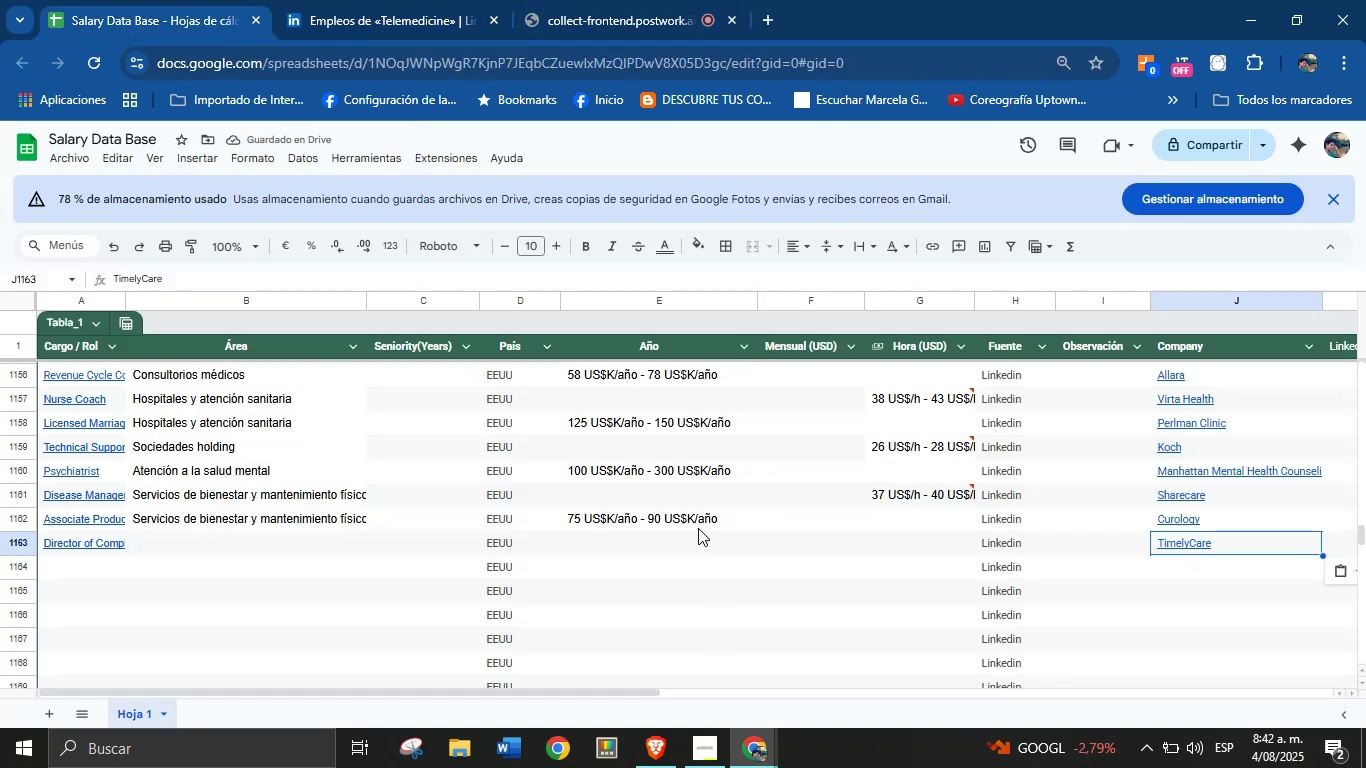 
left_click([664, 549])
 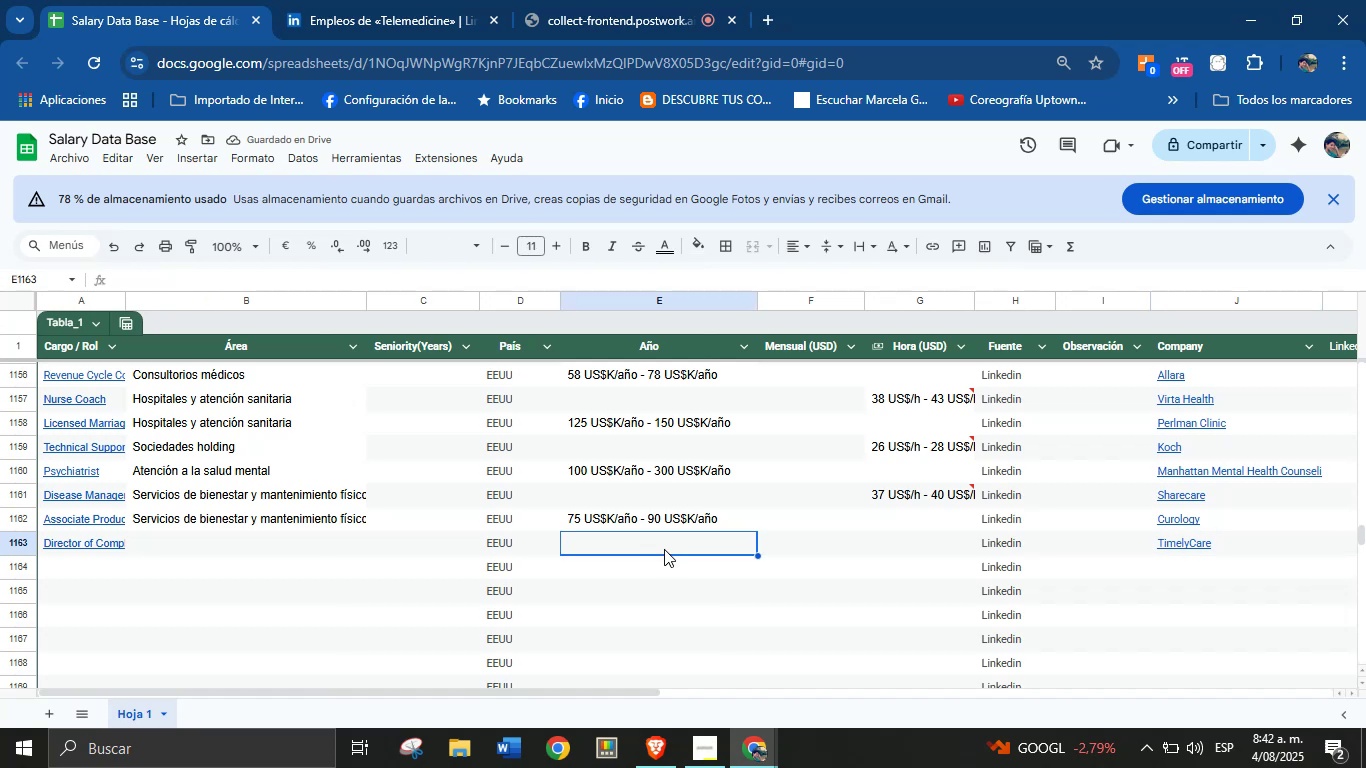 
key(Control+V)
 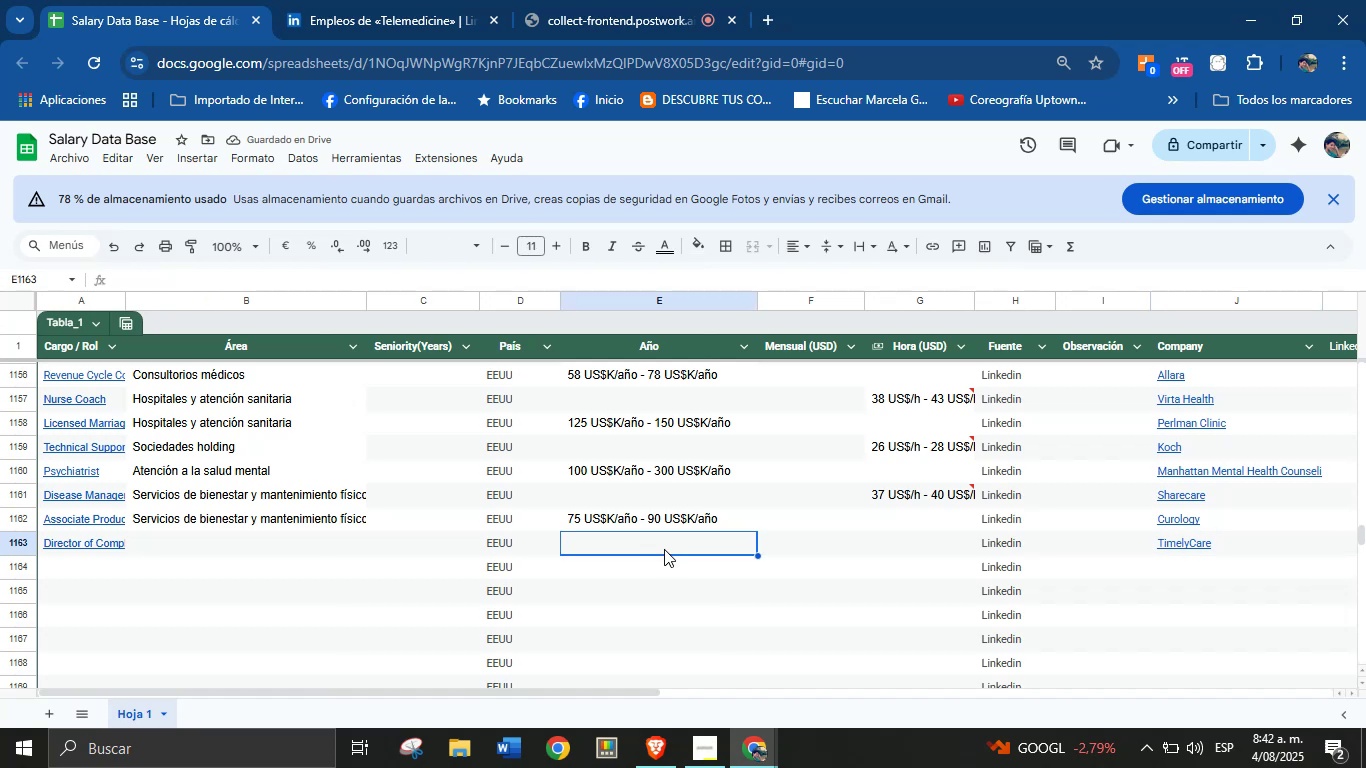 
scroll: coordinate [664, 549], scroll_direction: down, amount: 1.0
 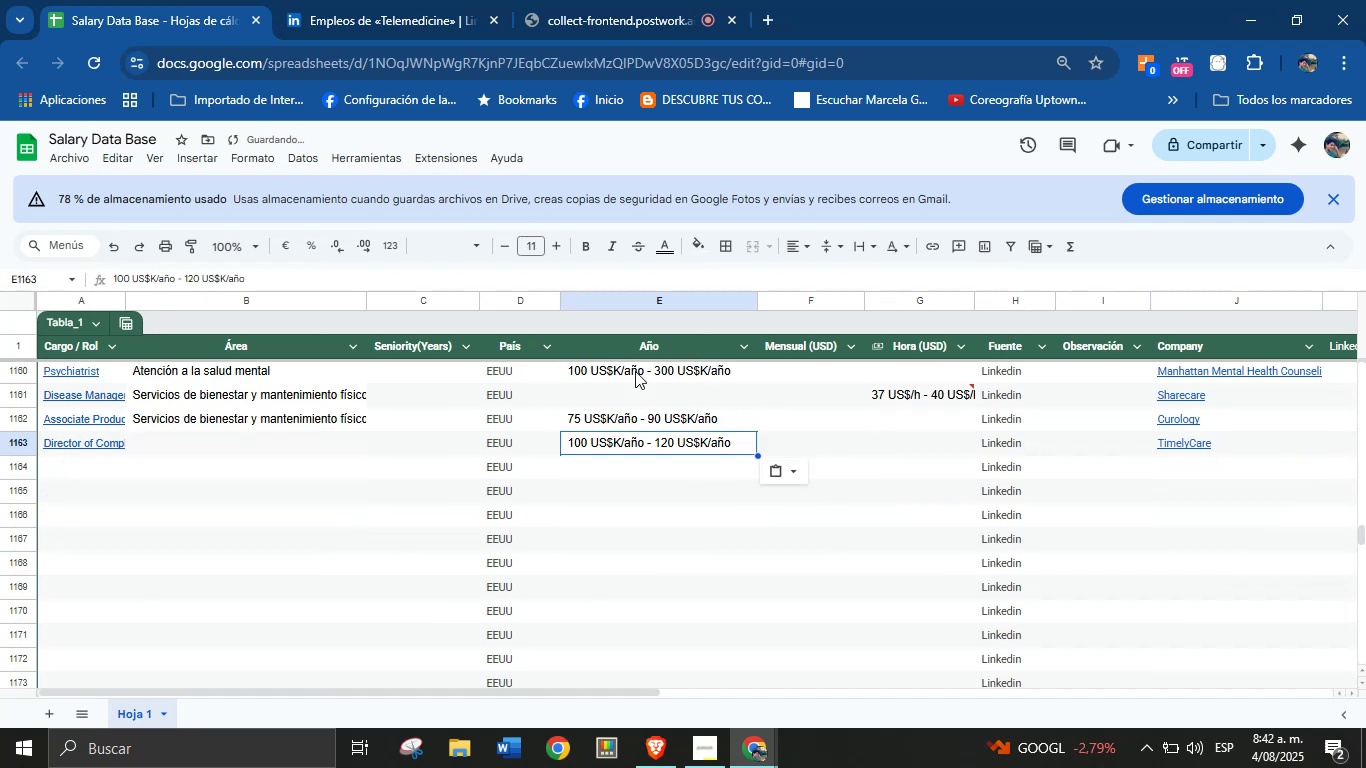 
left_click([462, 0])
 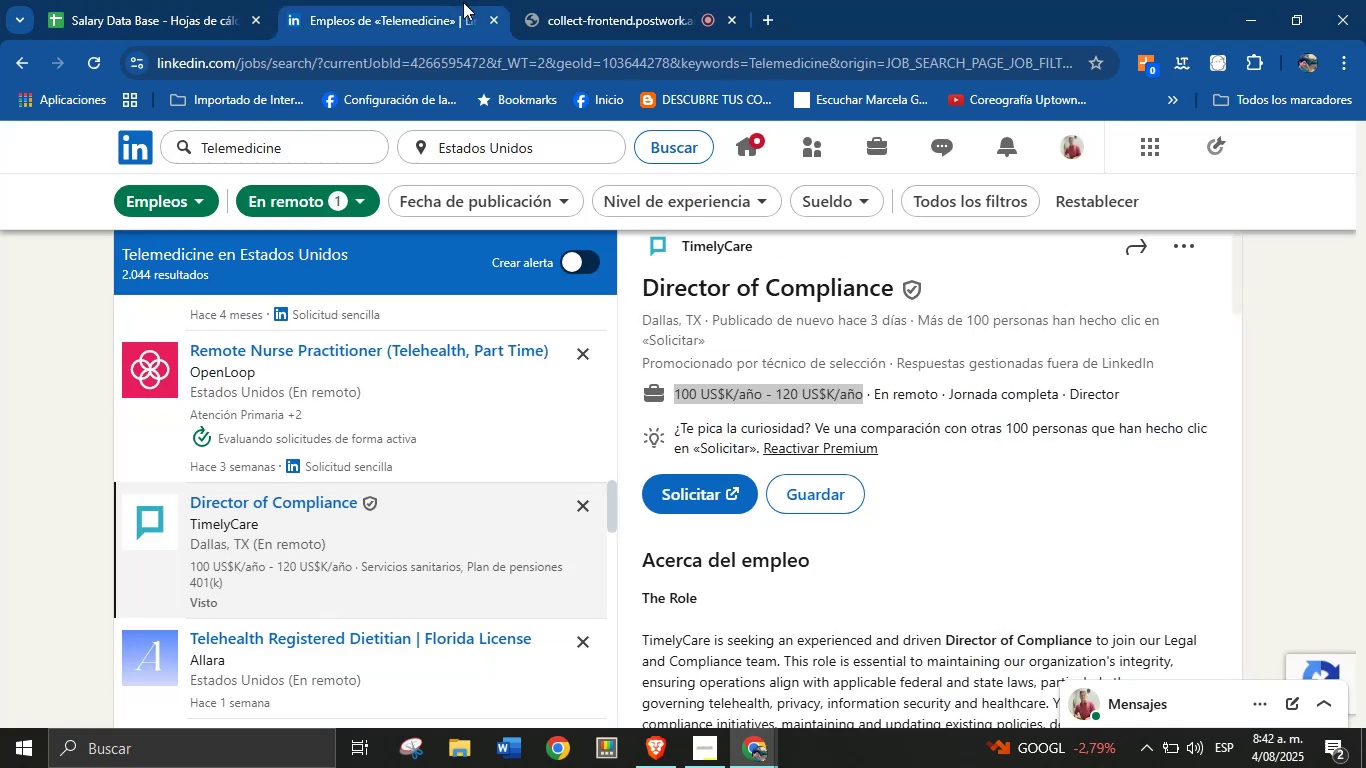 
scroll: coordinate [856, 371], scroll_direction: down, amount: 29.0
 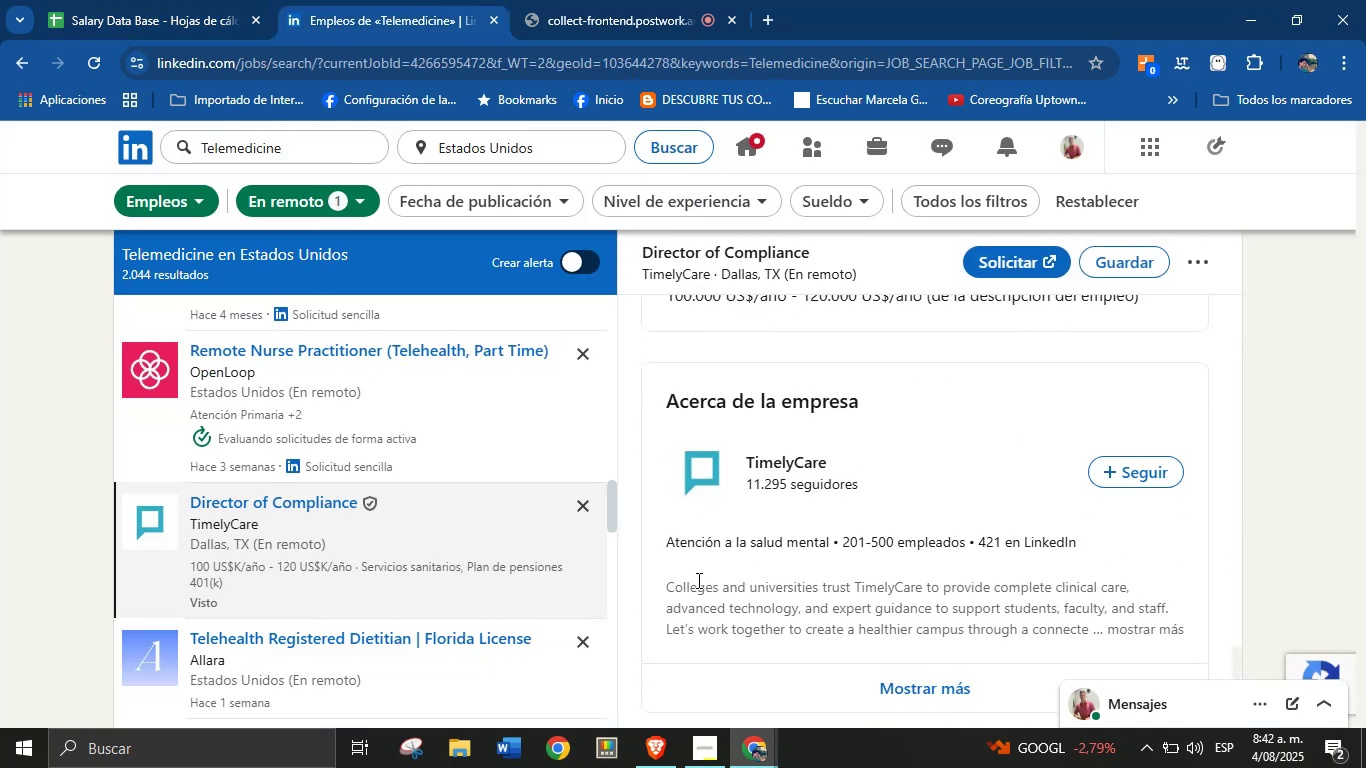 
left_click_drag(start_coordinate=[658, 554], to_coordinate=[761, 542])
 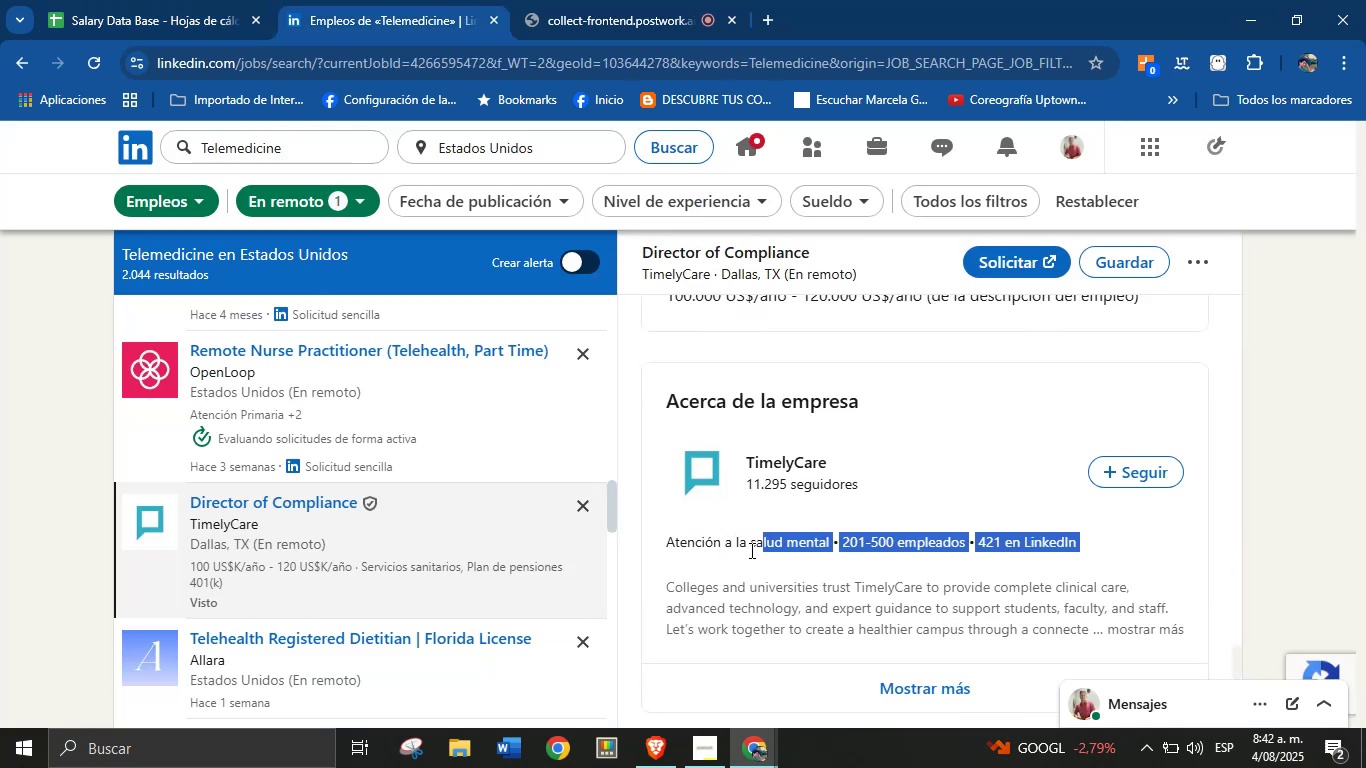 
left_click([717, 567])
 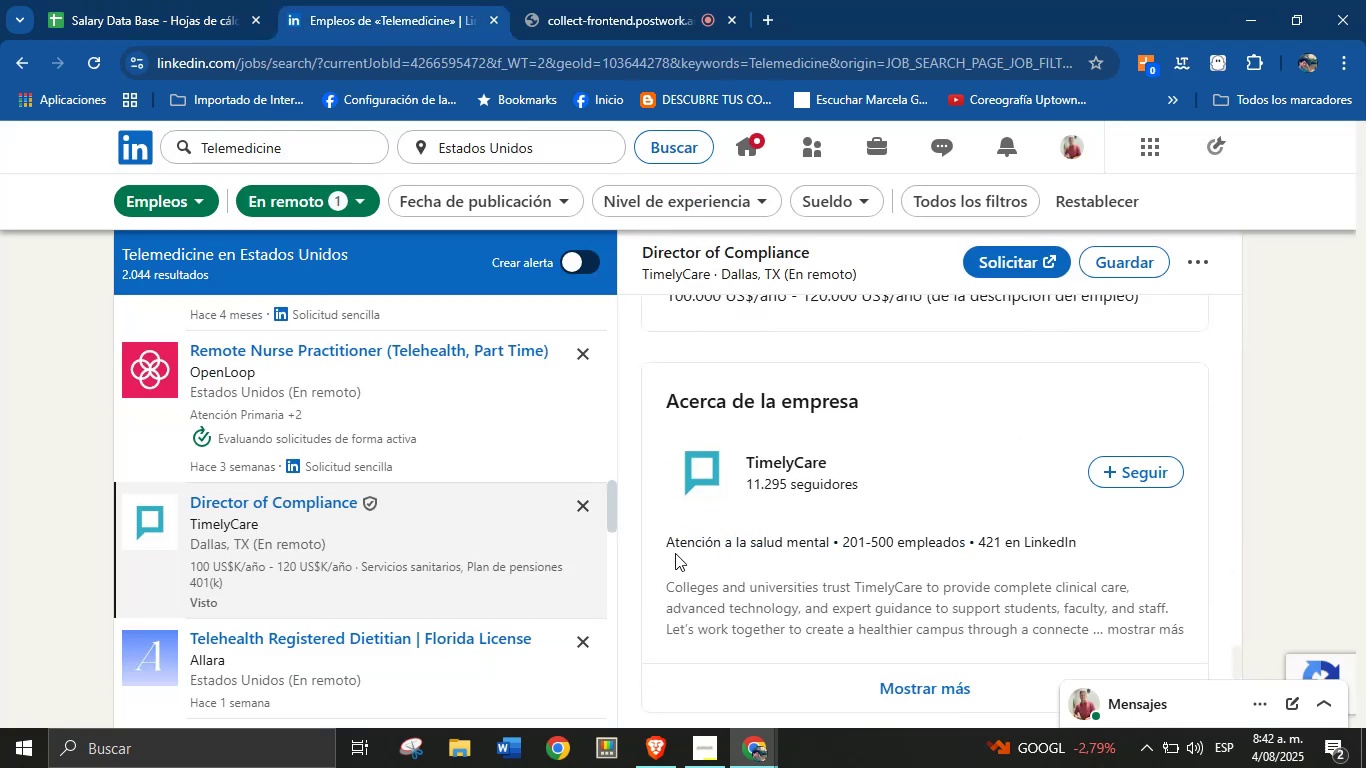 
left_click_drag(start_coordinate=[651, 544], to_coordinate=[828, 543])
 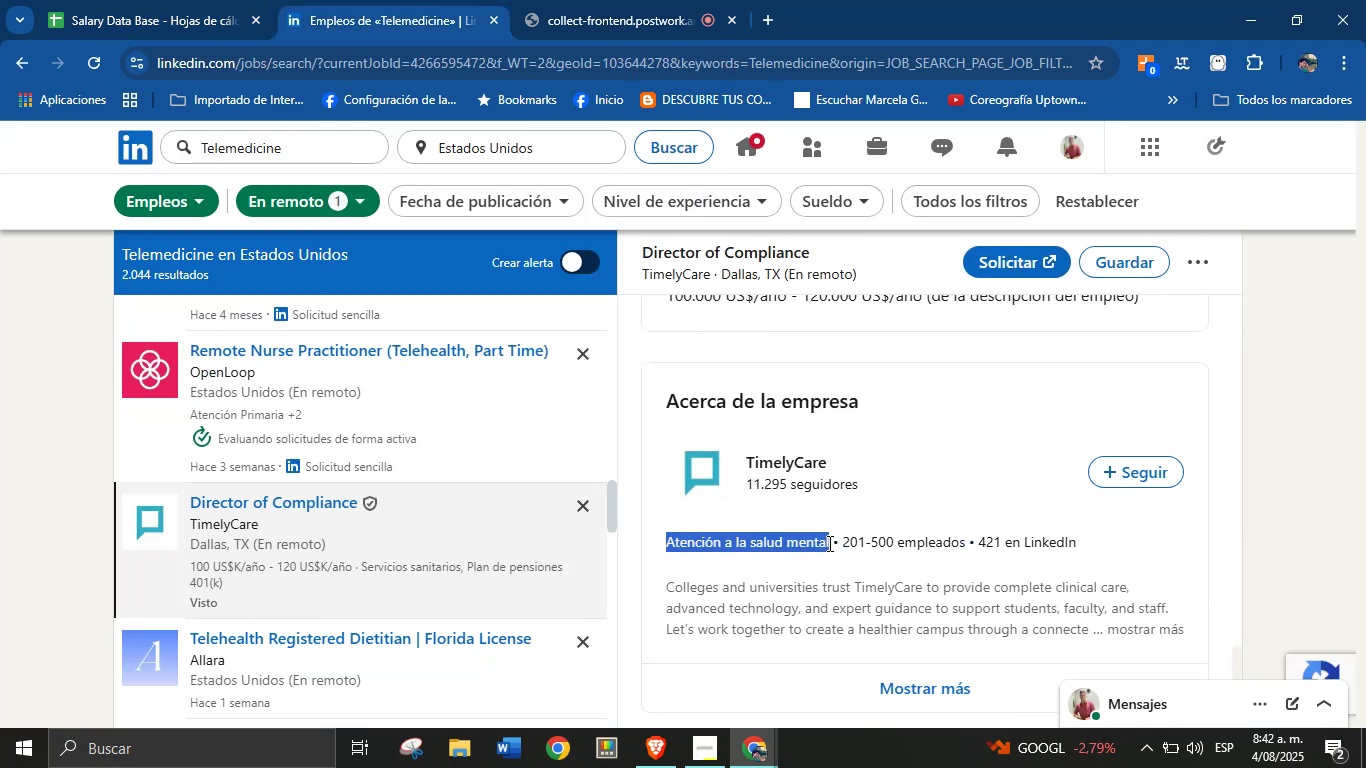 
key(Control+C)
 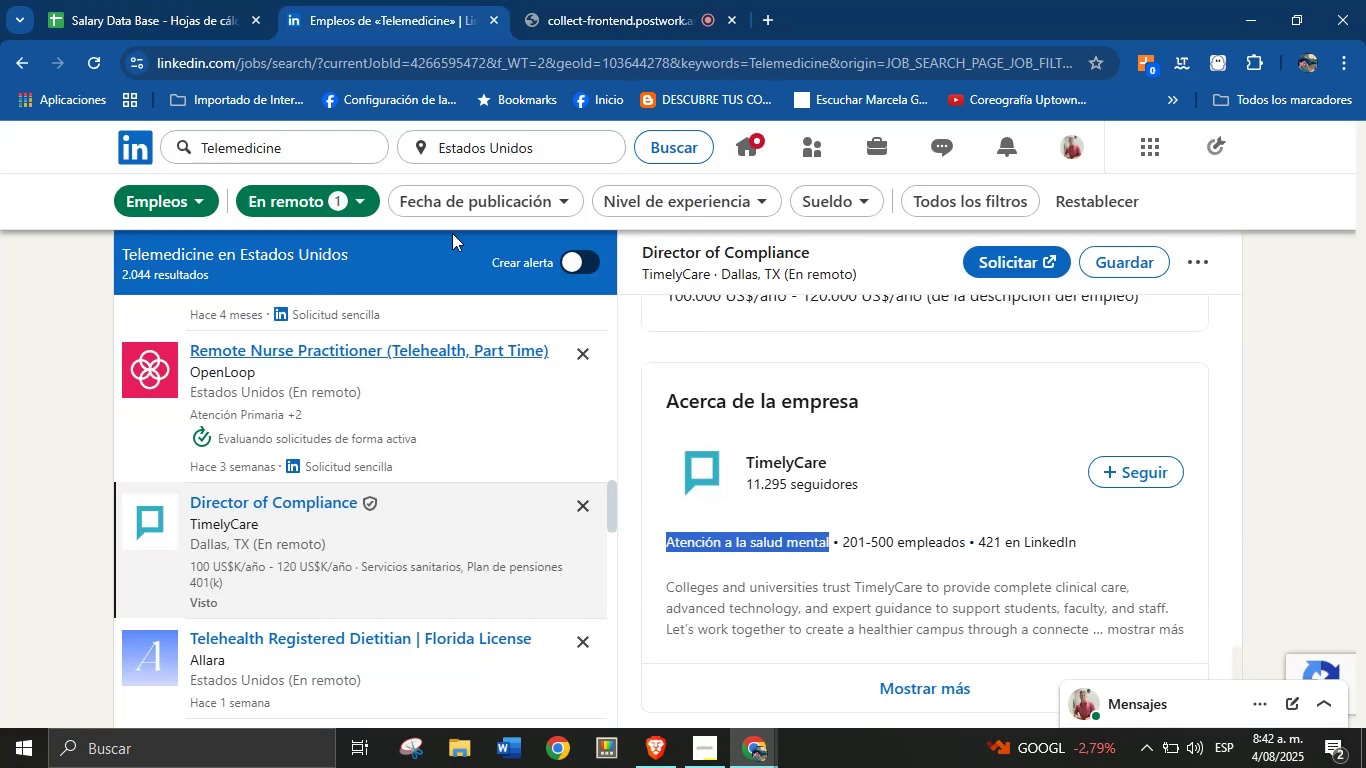 
left_click([266, 0])
 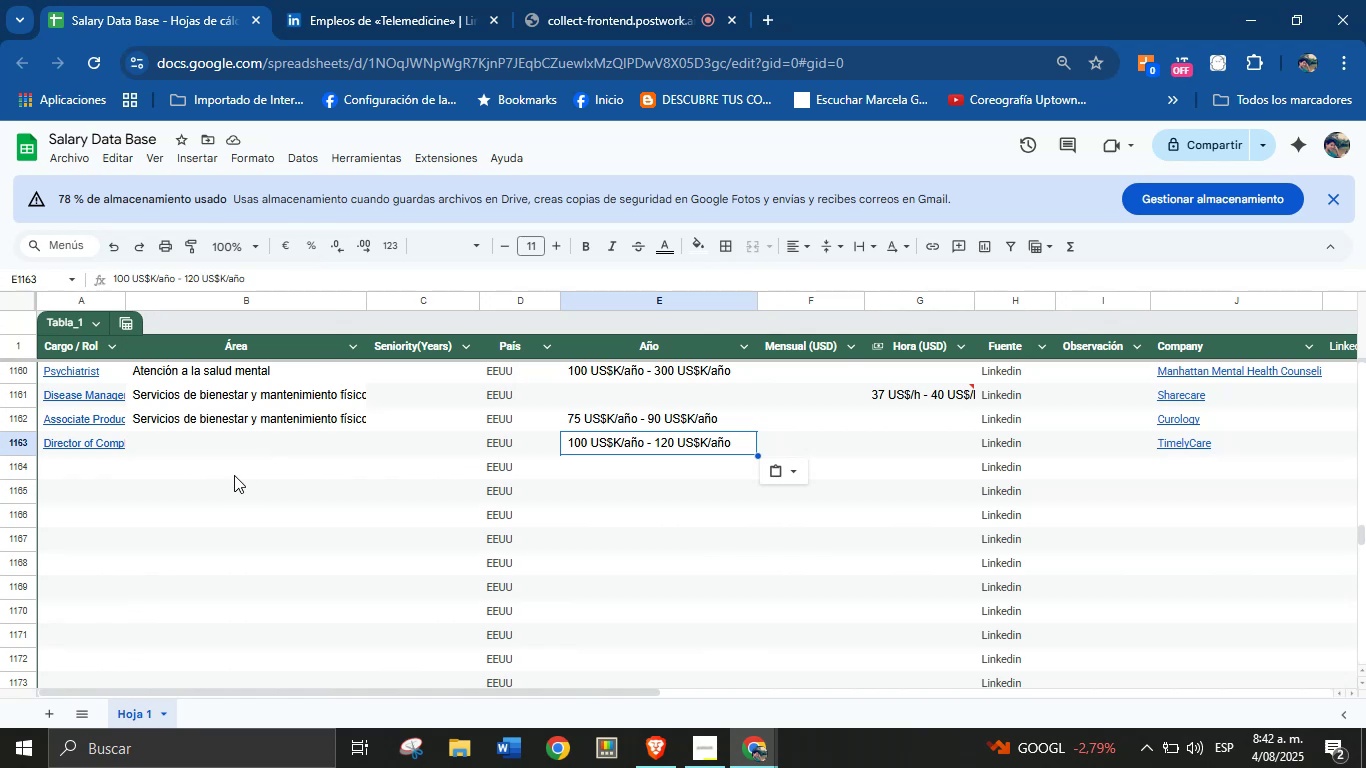 
key(Control+V)
 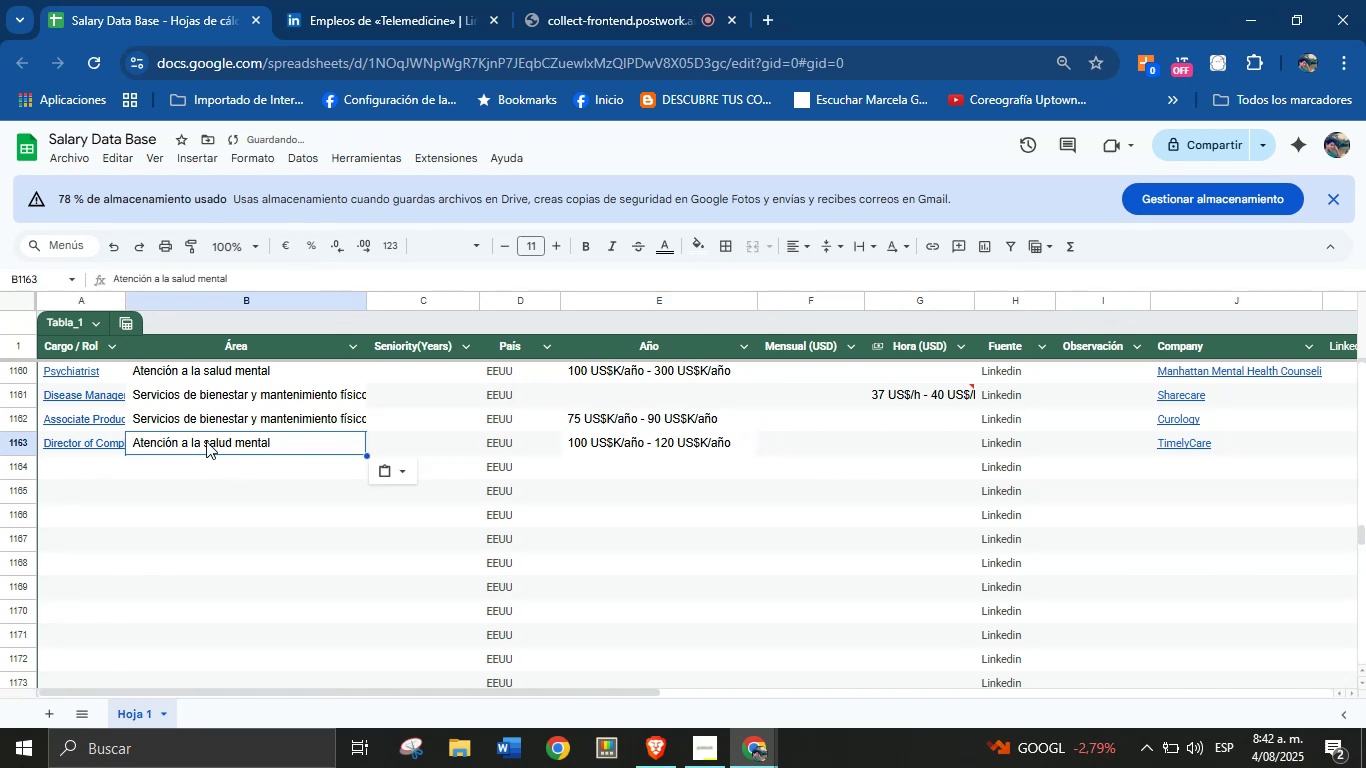 
left_click([69, 465])
 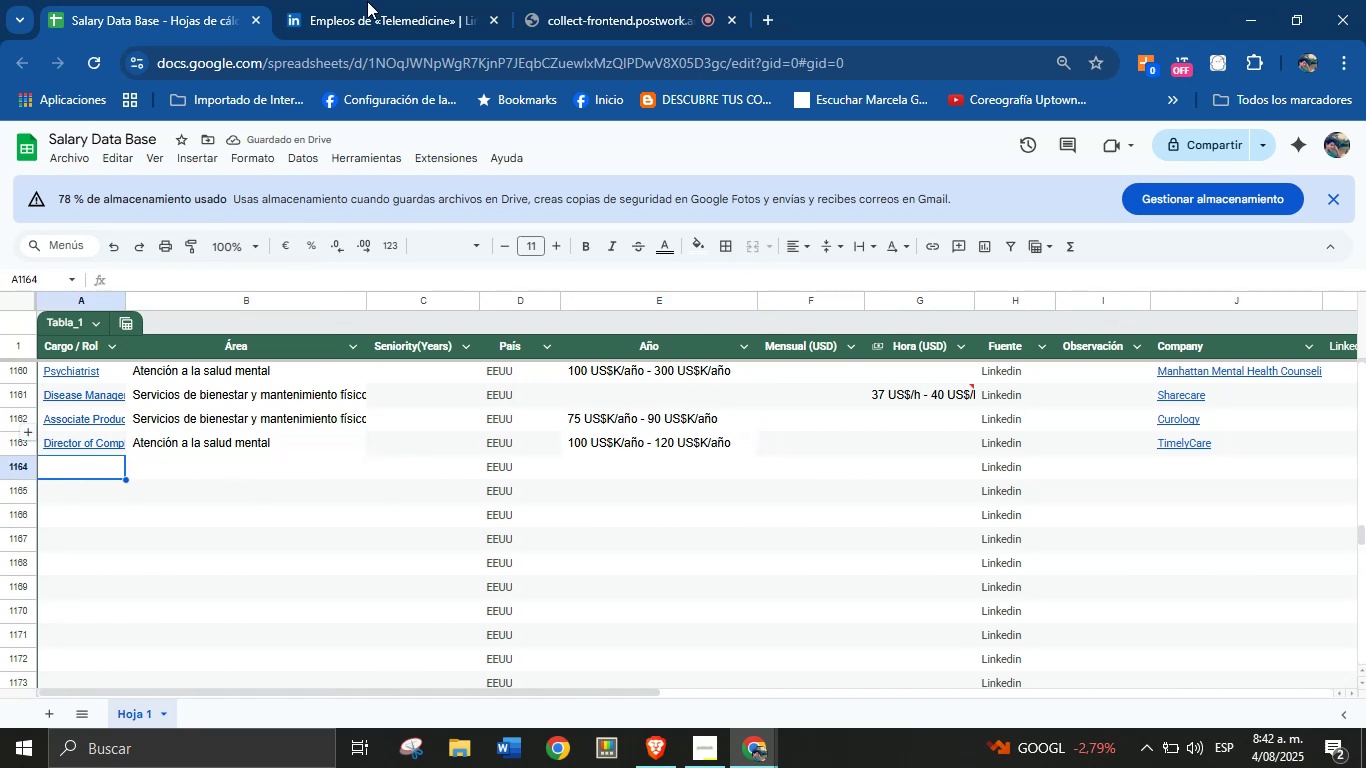 
left_click([489, 0])
 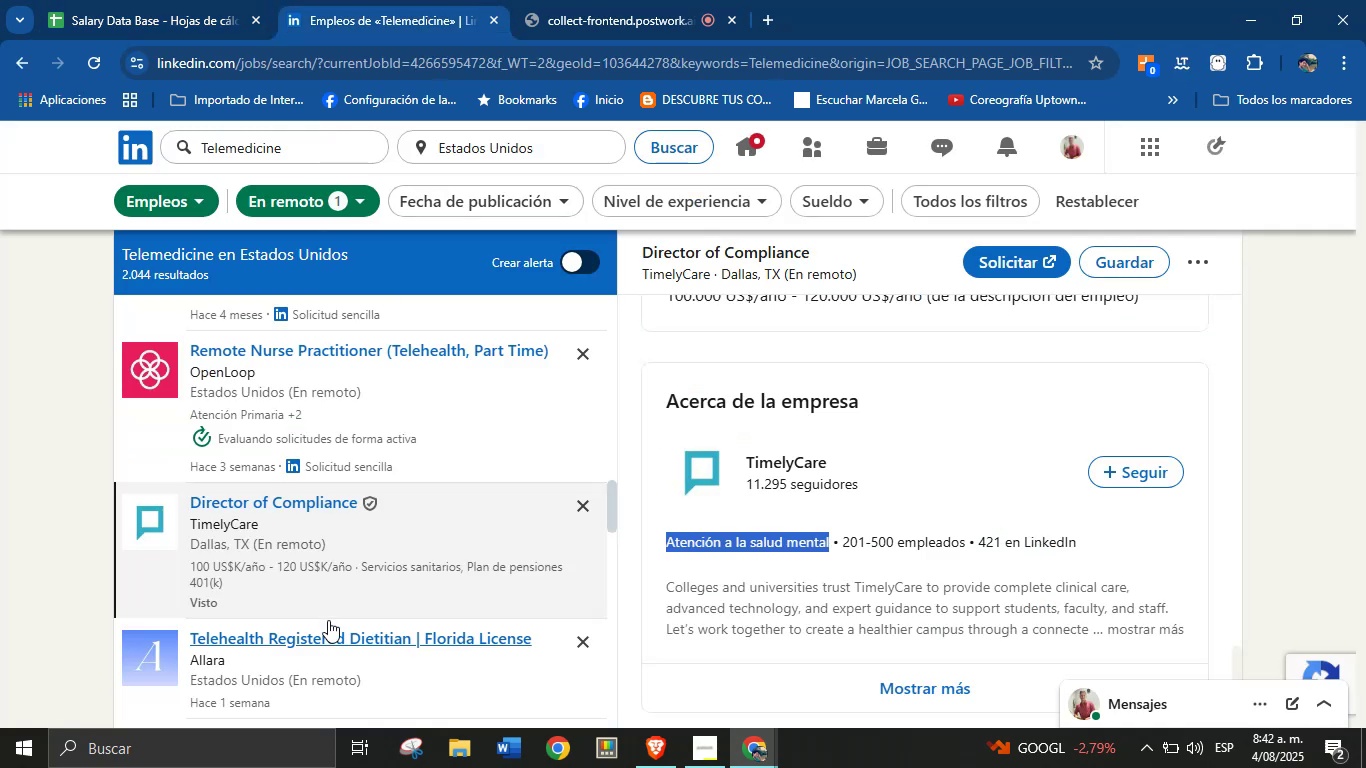 
scroll: coordinate [411, 455], scroll_direction: down, amount: 5.0
 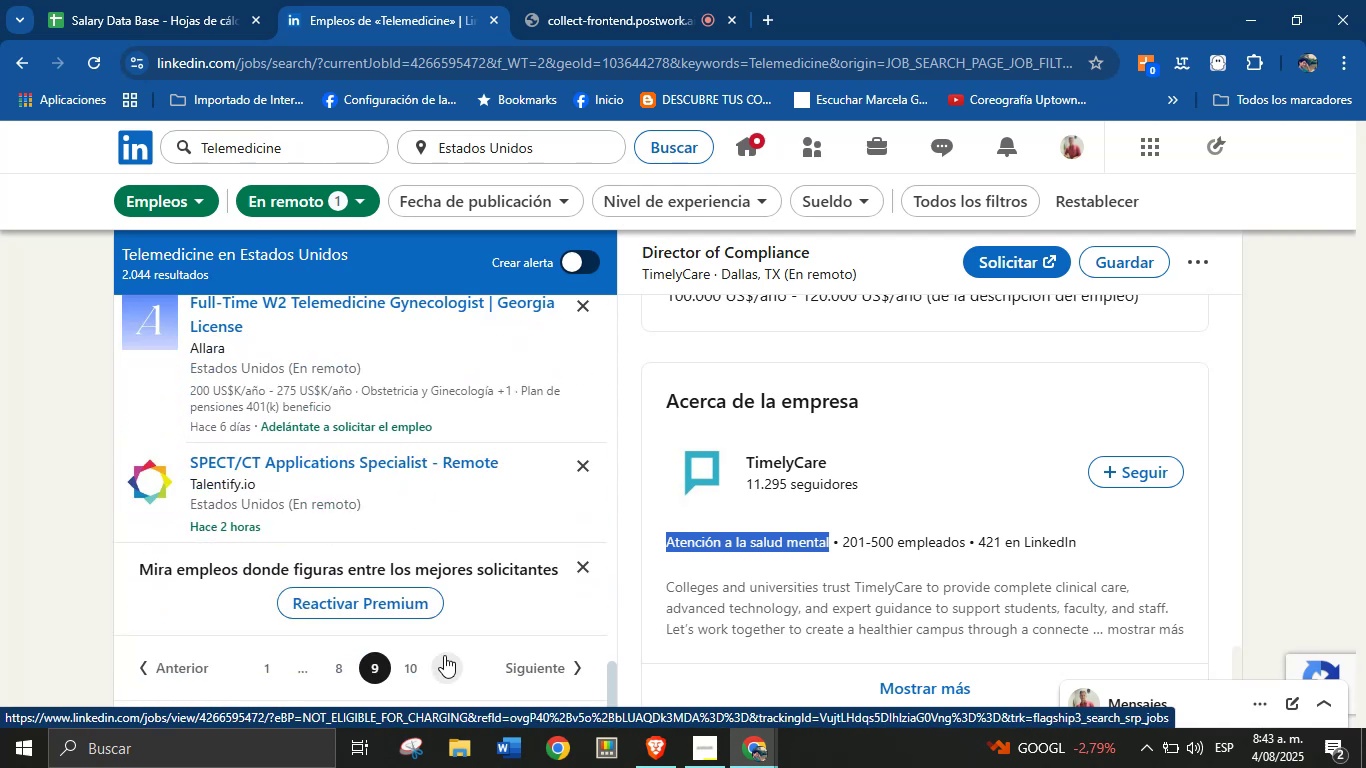 
left_click([415, 668])
 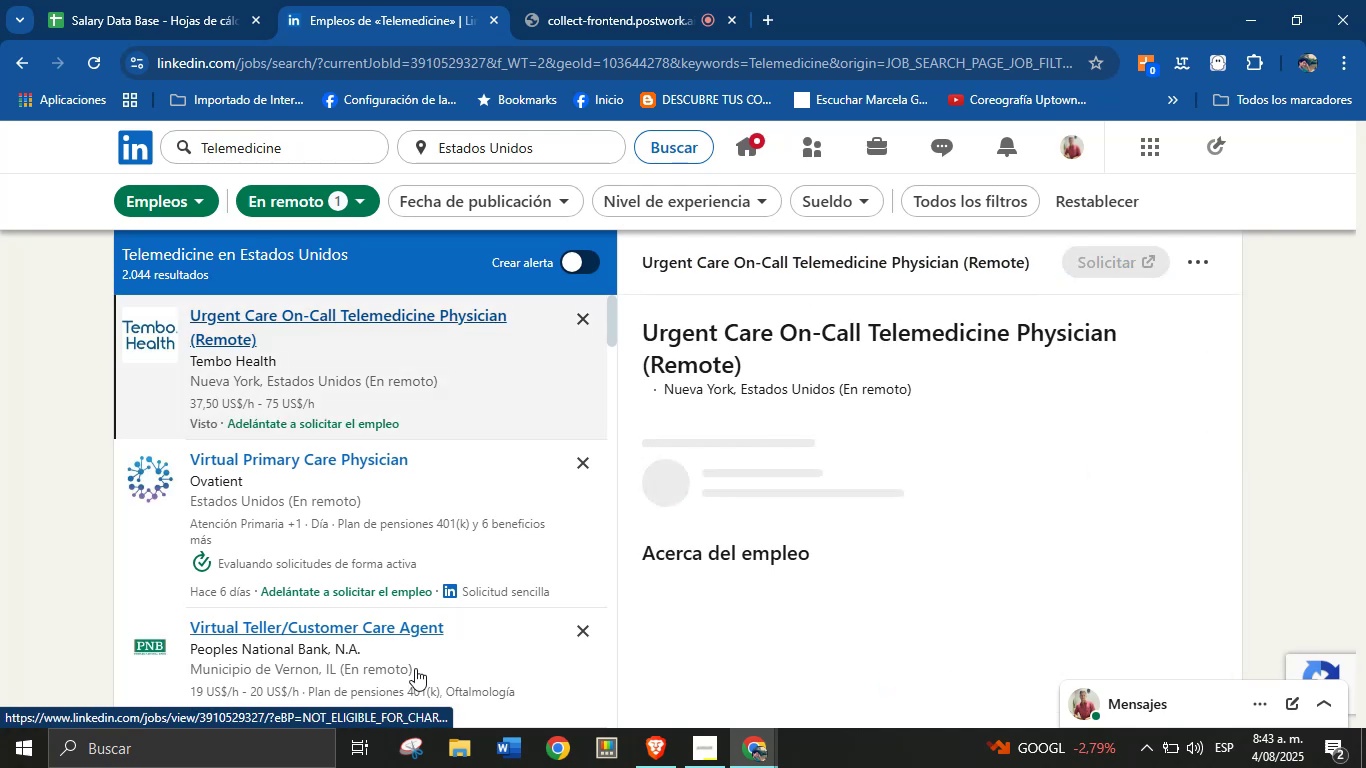 
wait(5.57)
 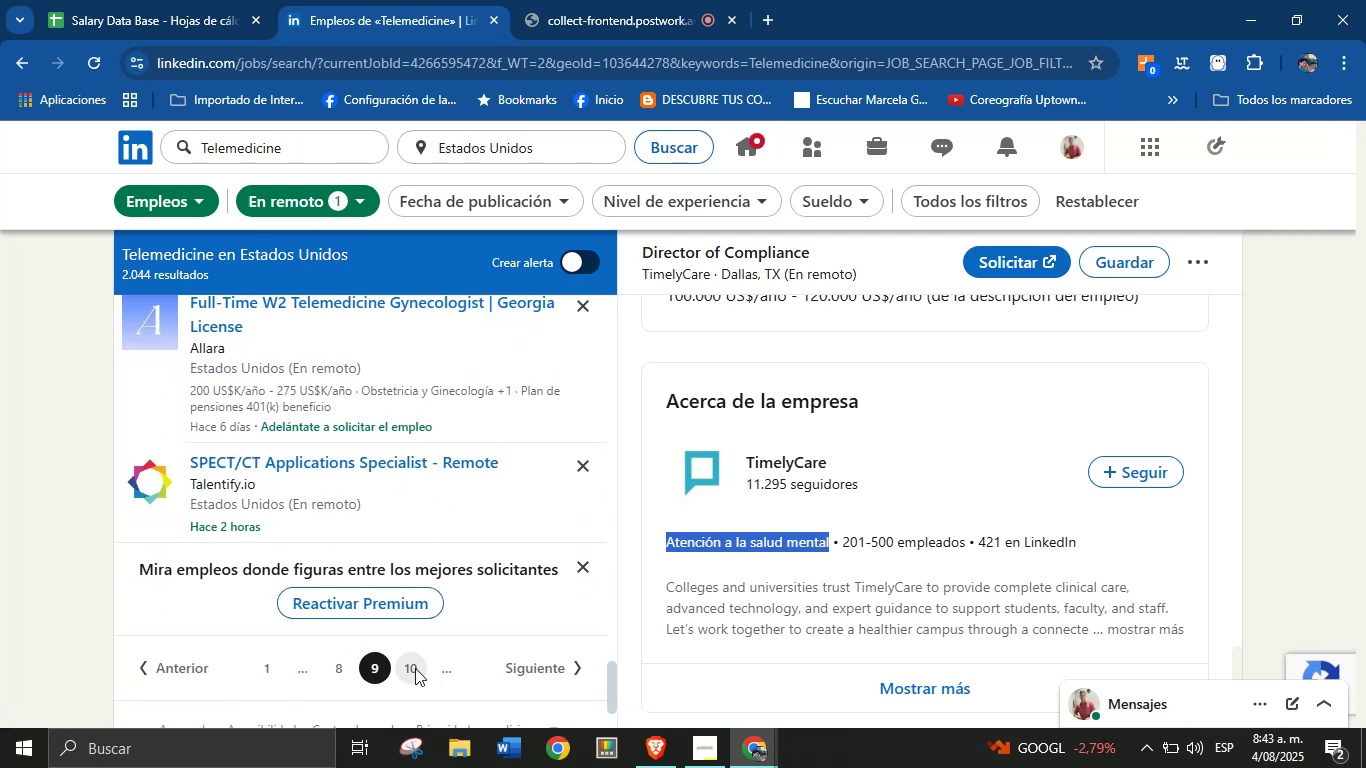 
scroll: coordinate [706, 325], scroll_direction: up, amount: 2.0
 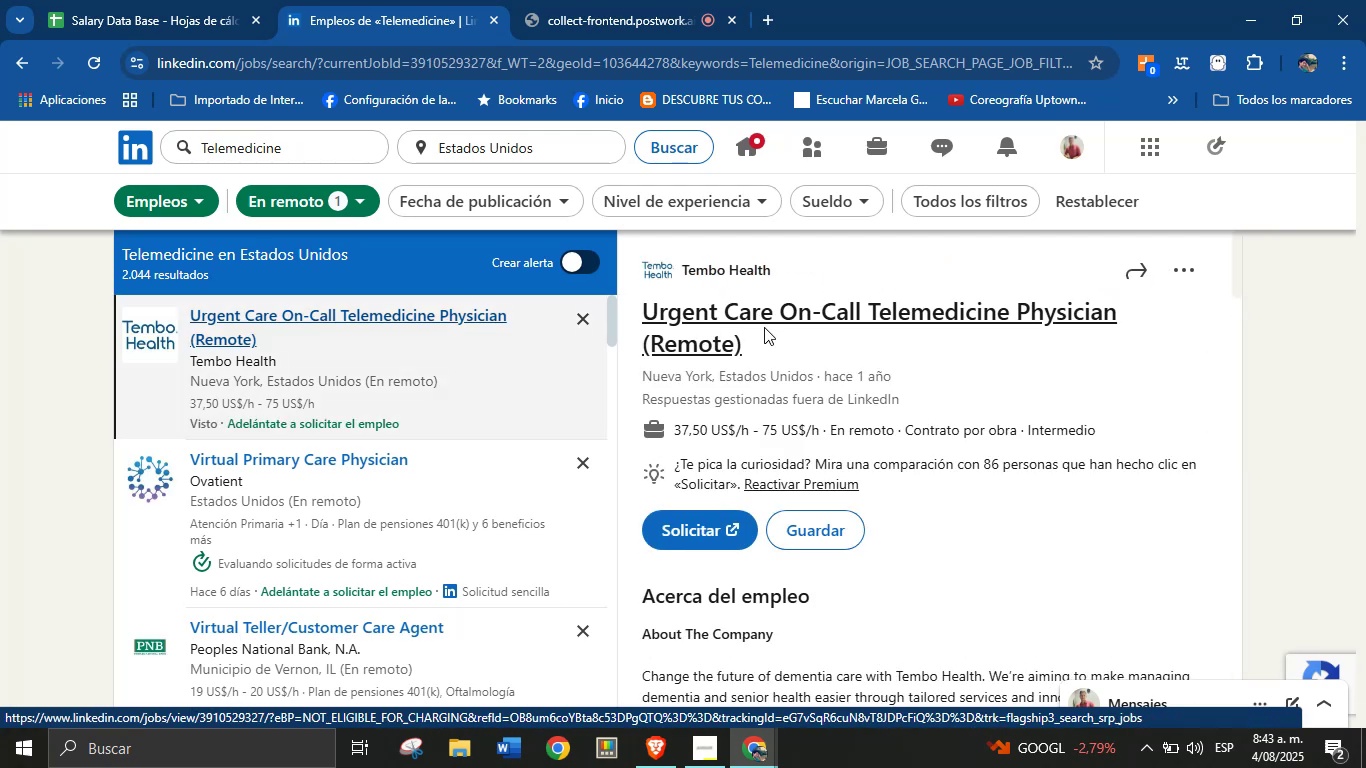 
left_click_drag(start_coordinate=[771, 349], to_coordinate=[649, 310])
 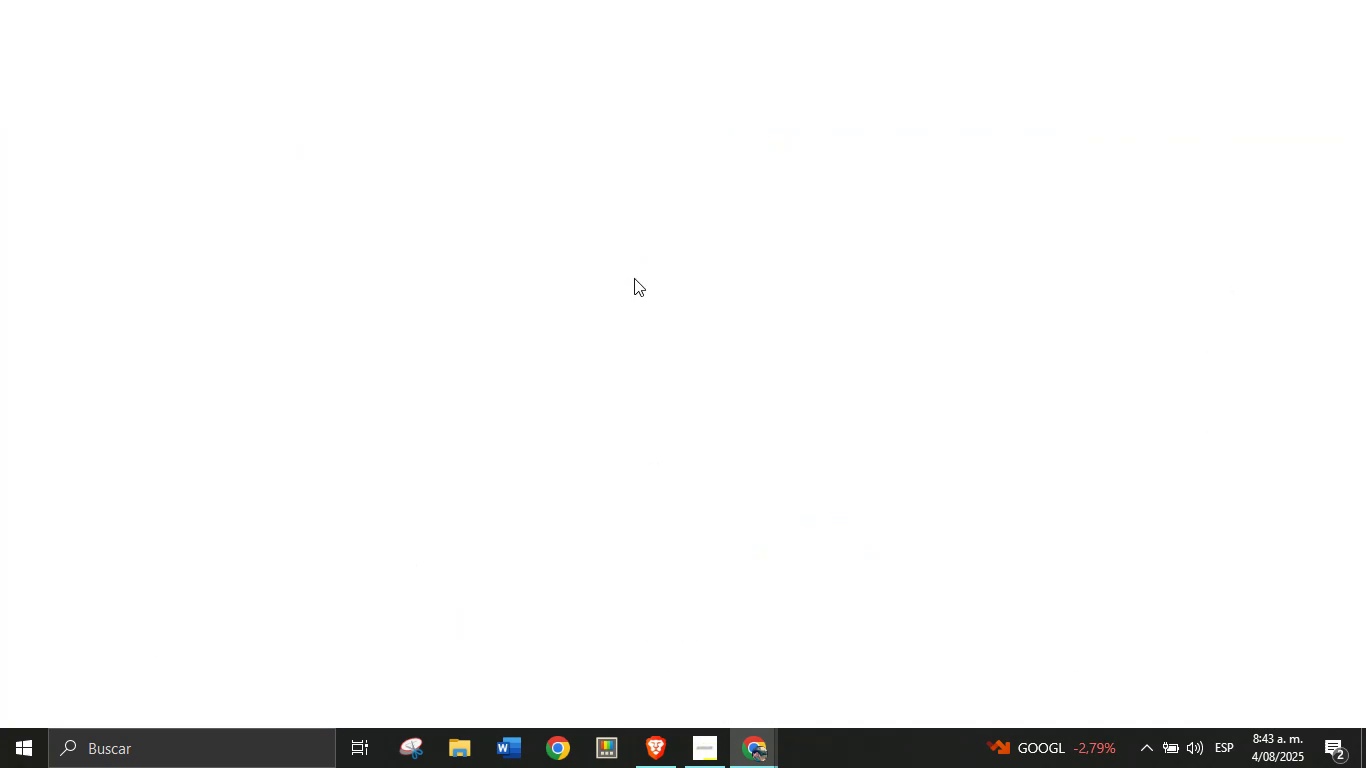 
right_click([649, 310])
 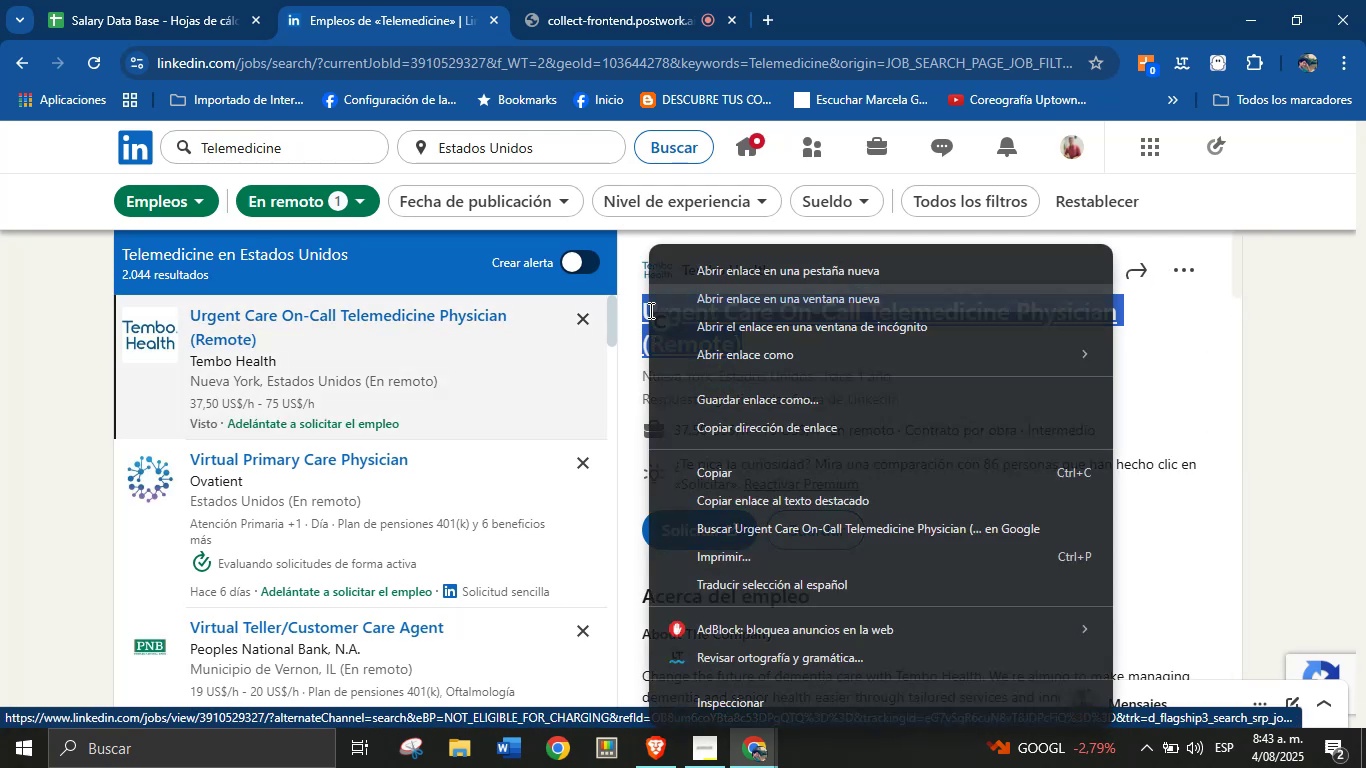 
left_click([649, 310])
 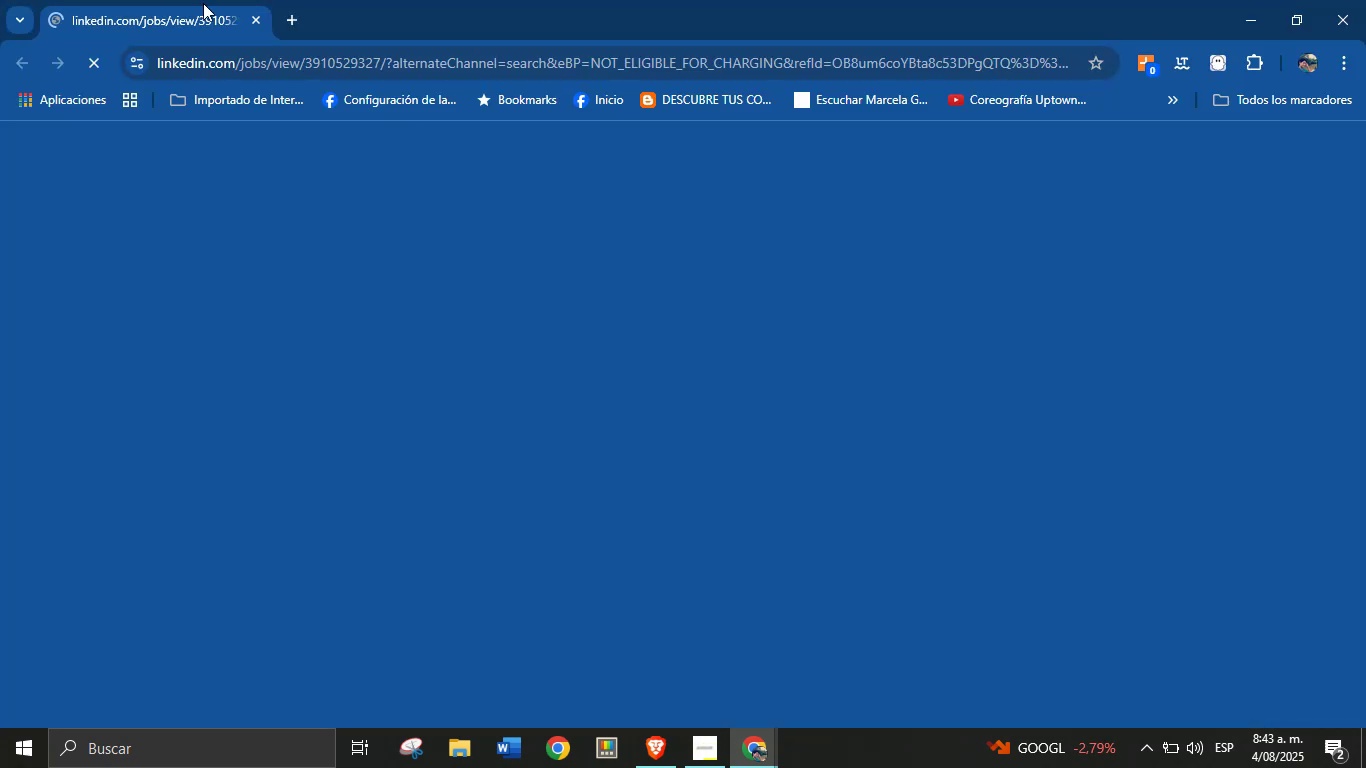 
left_click([258, 19])
 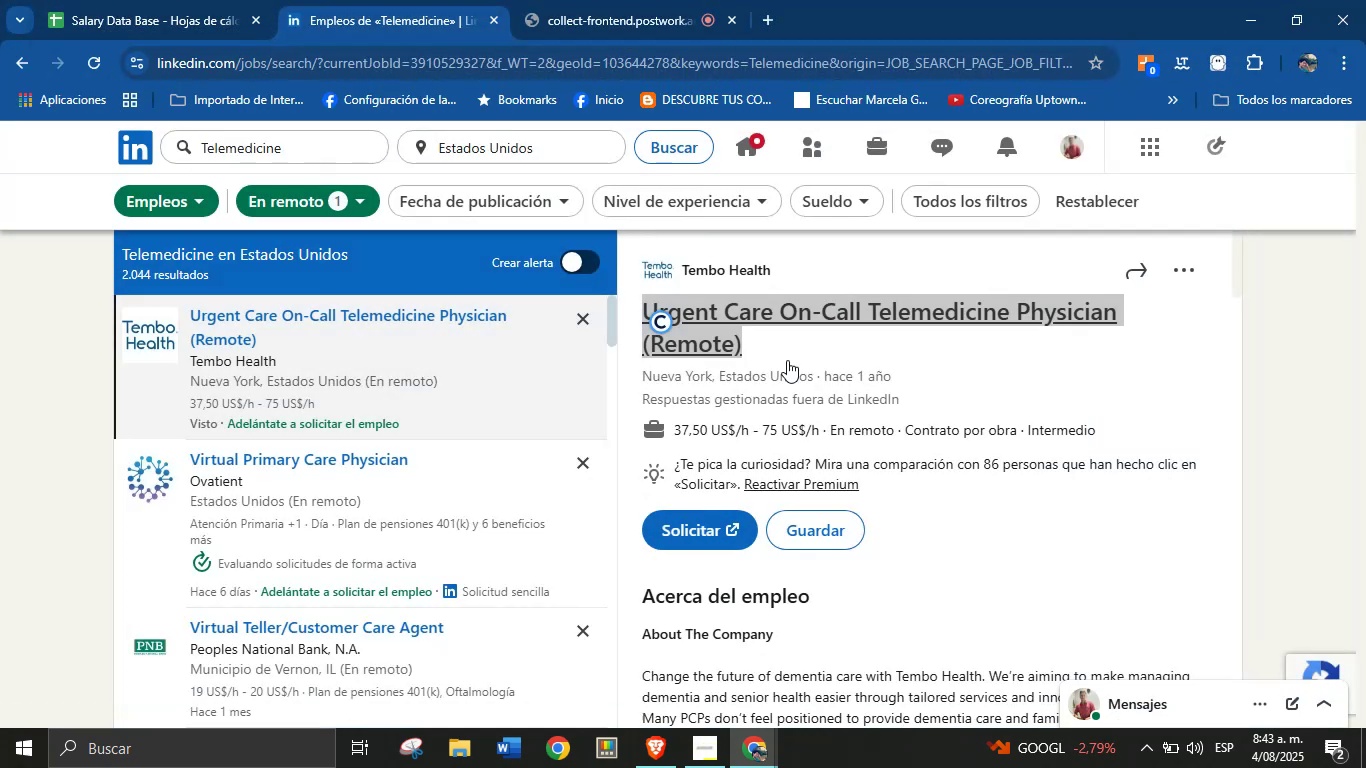 
left_click([787, 342])
 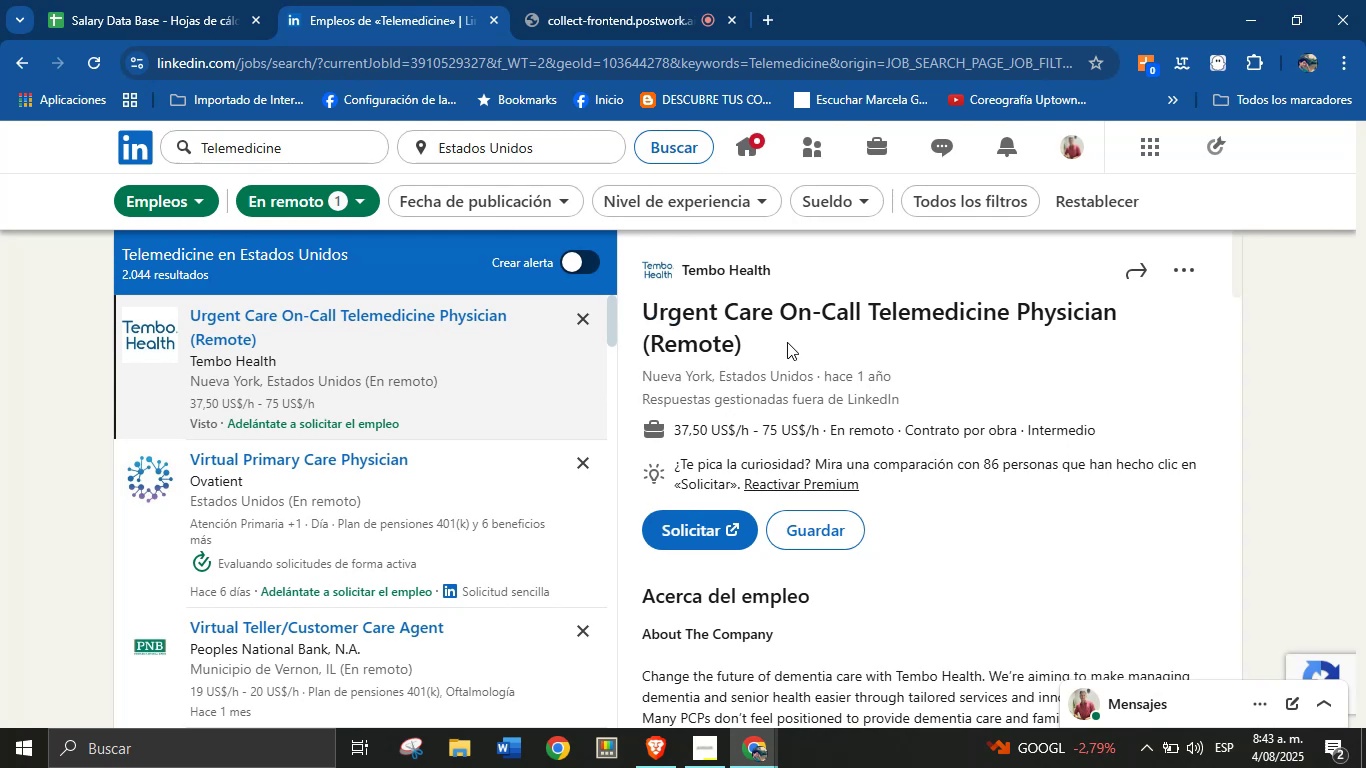 
left_click_drag(start_coordinate=[763, 346], to_coordinate=[643, 318])
 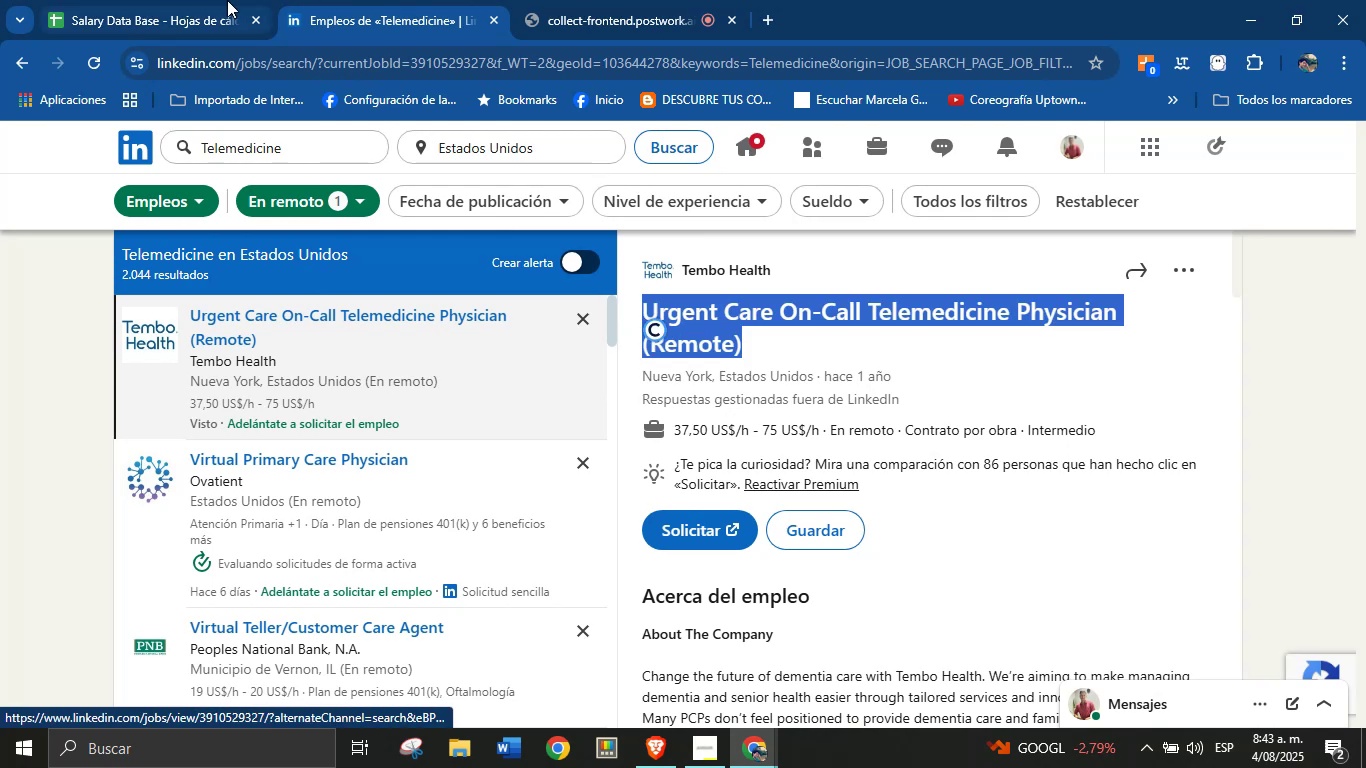 
key(Control+C)
 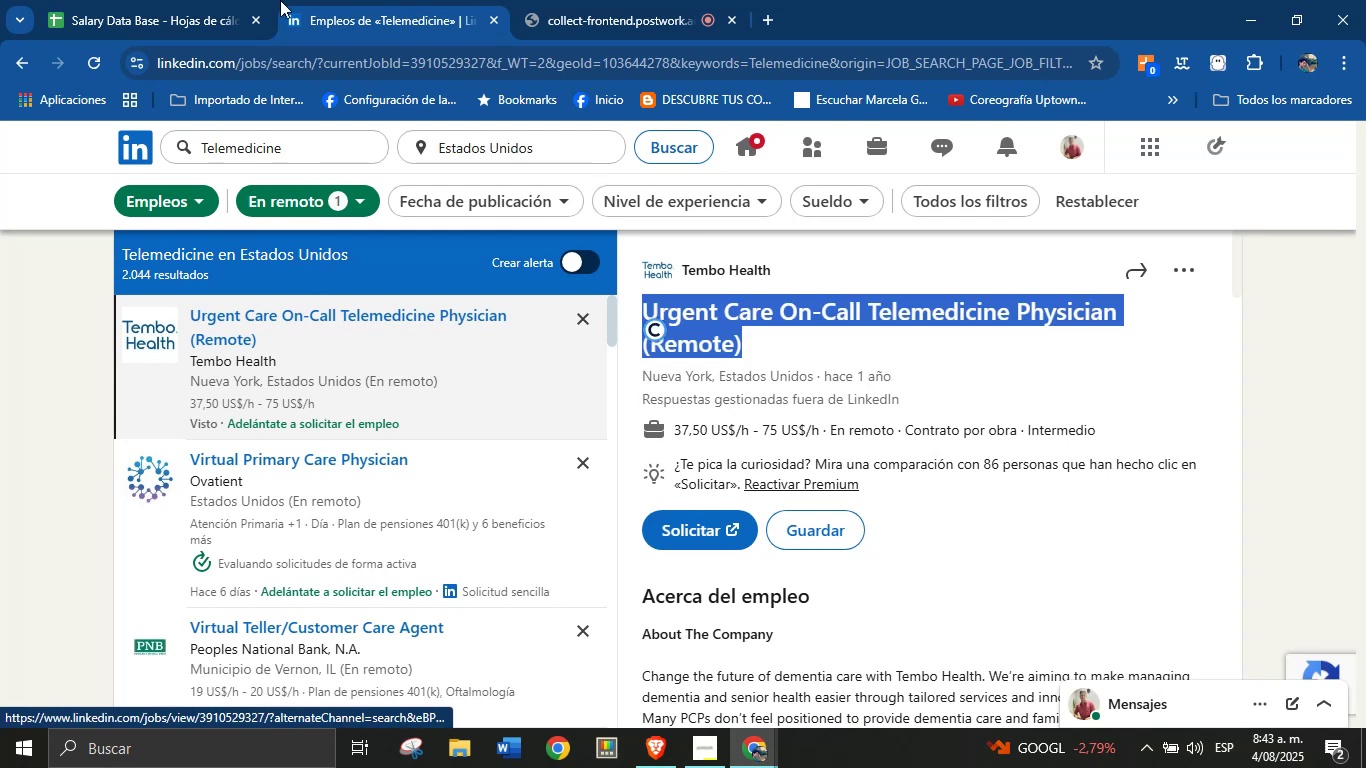 
left_click([220, 0])
 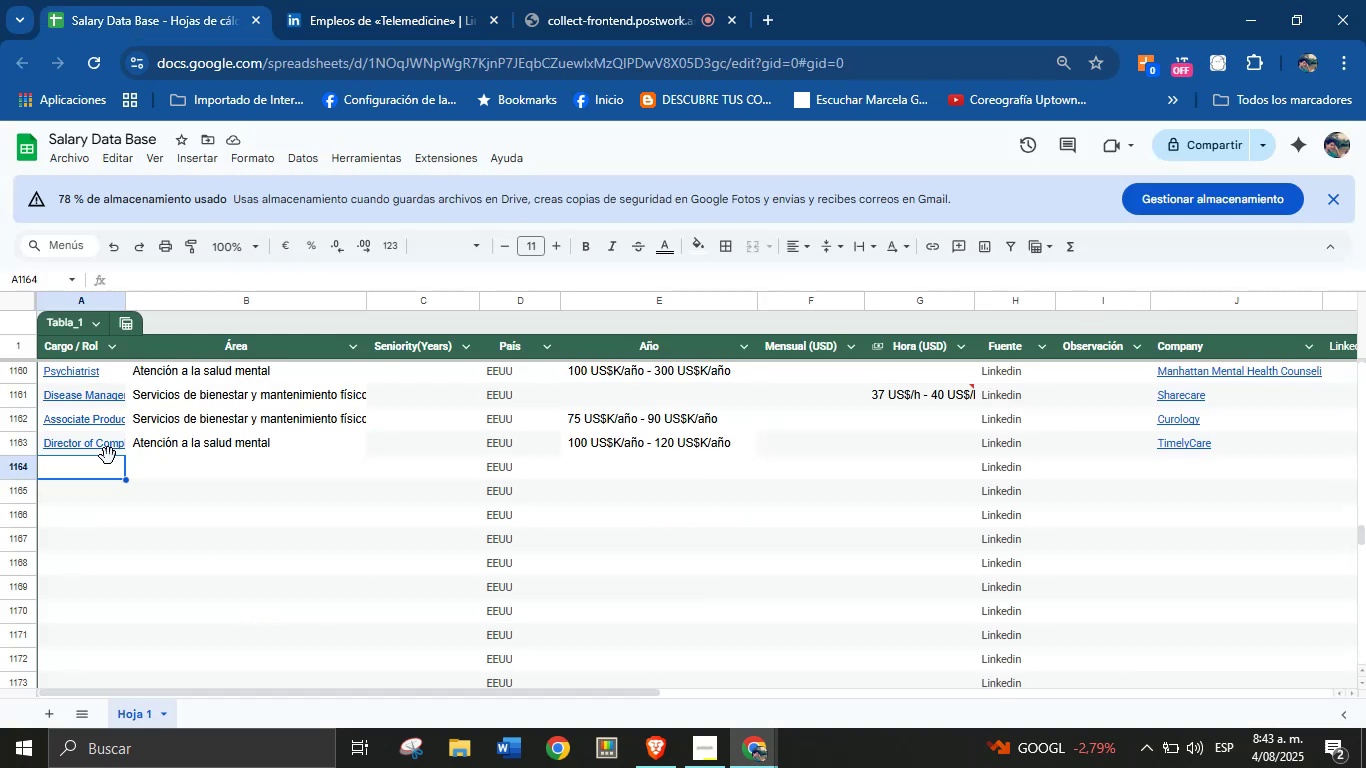 
left_click([103, 466])
 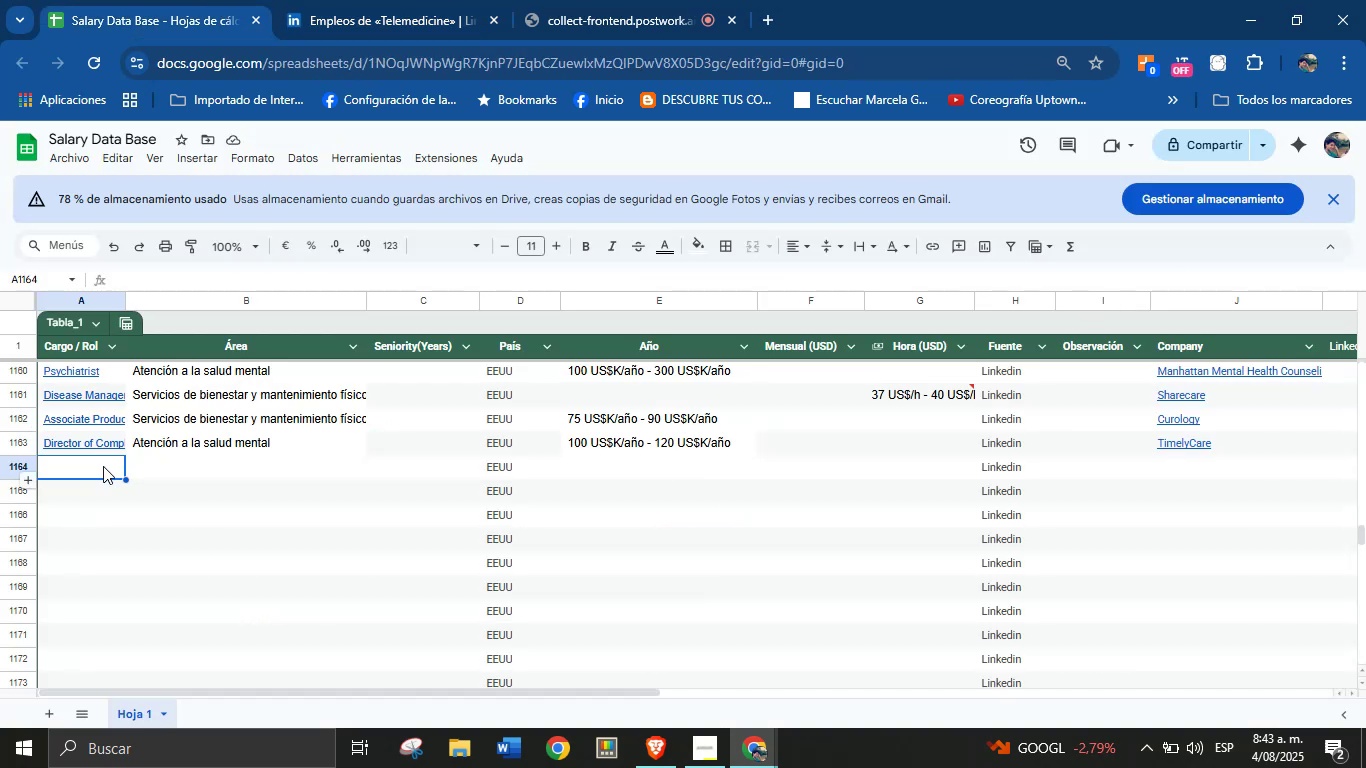 
key(Control+V)
 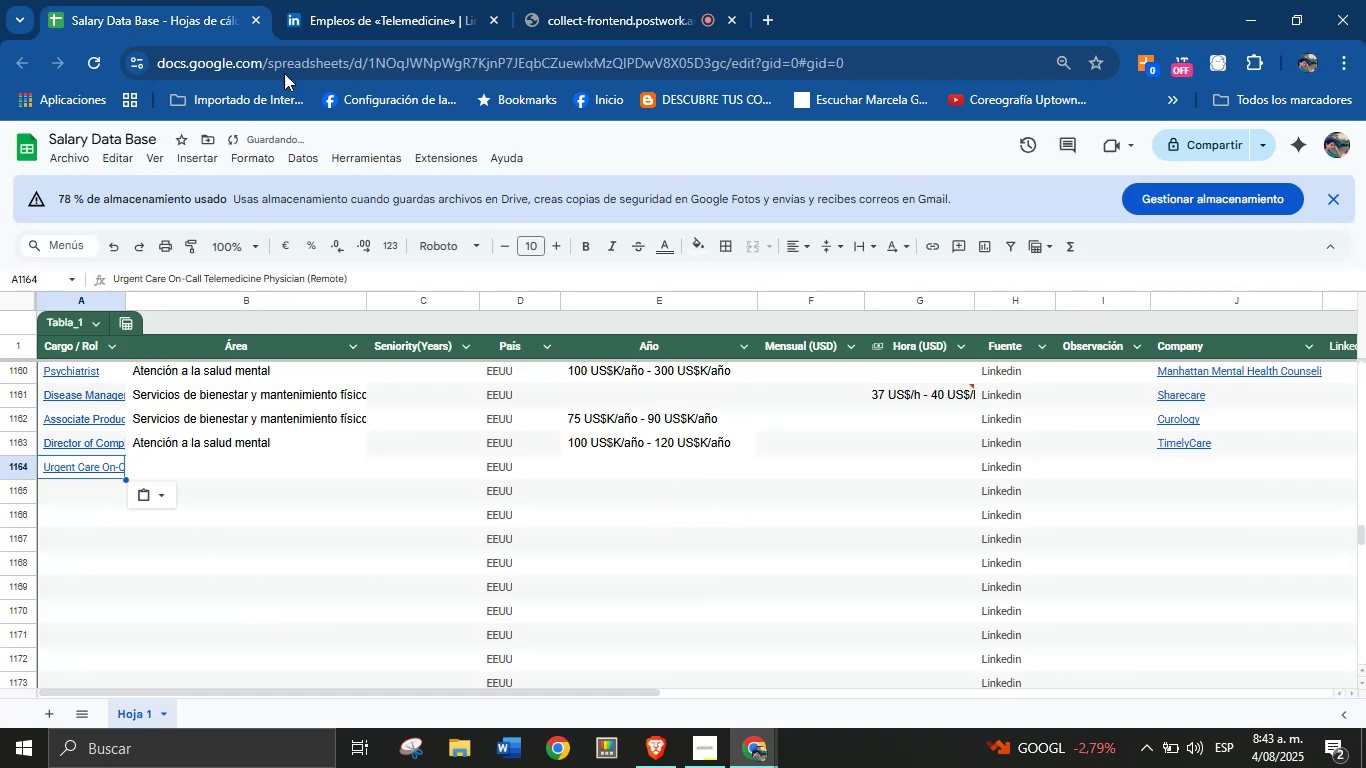 
left_click([290, 0])
 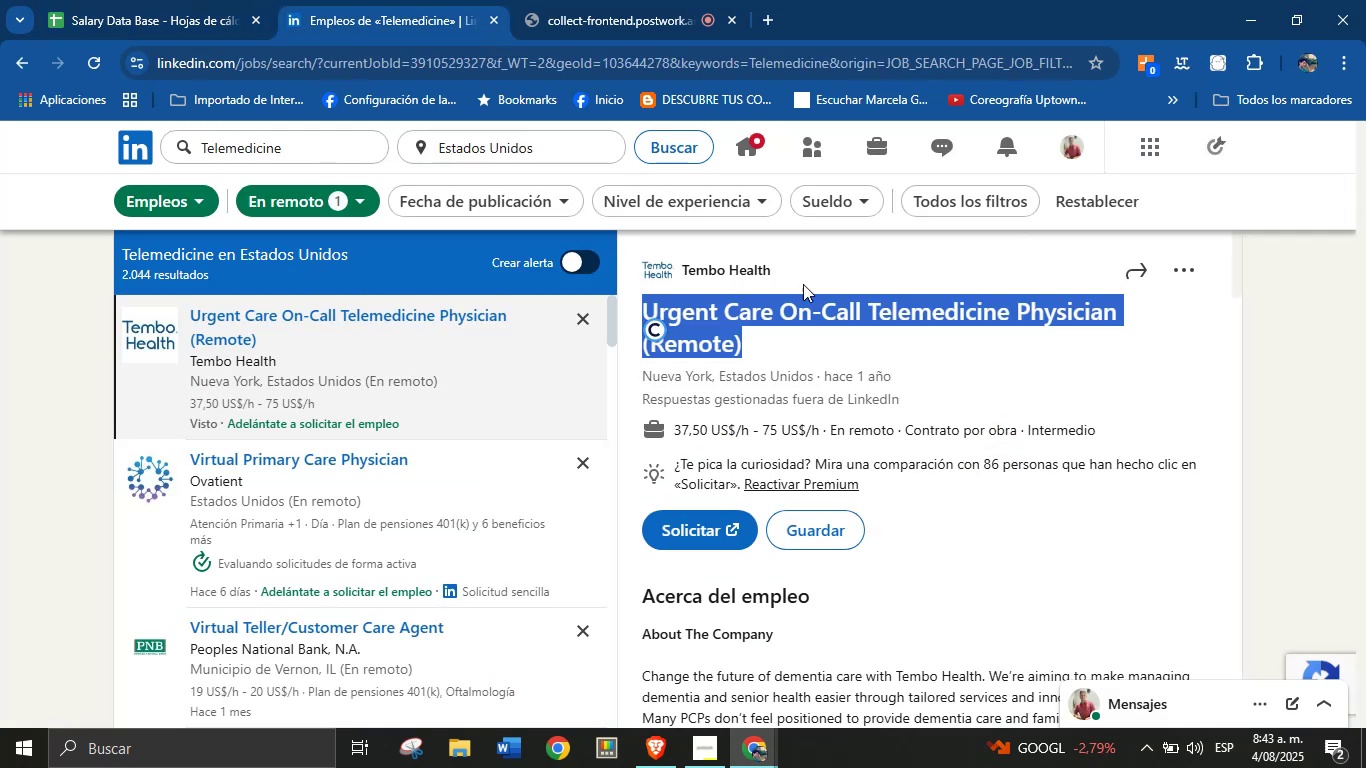 
left_click_drag(start_coordinate=[782, 268], to_coordinate=[684, 265])
 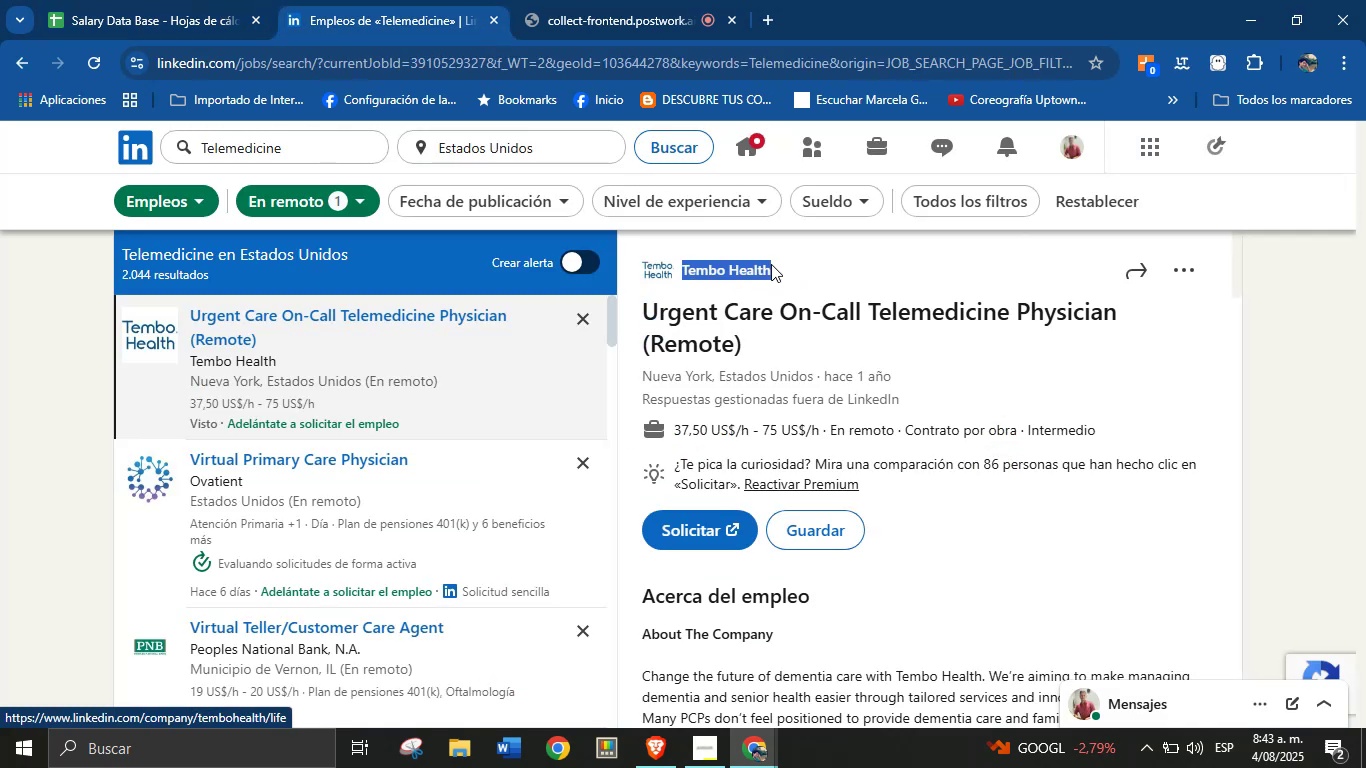 
key(Control+C)
 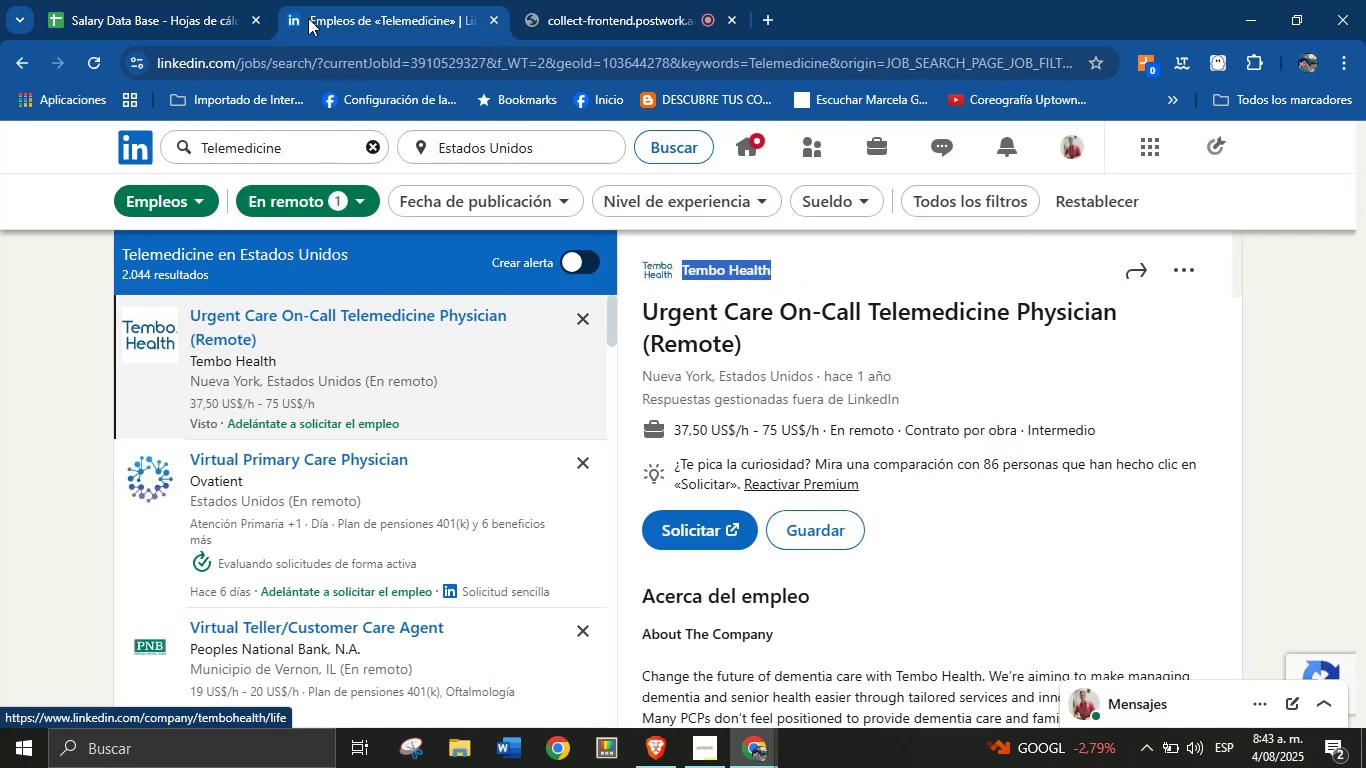 
left_click([214, 0])
 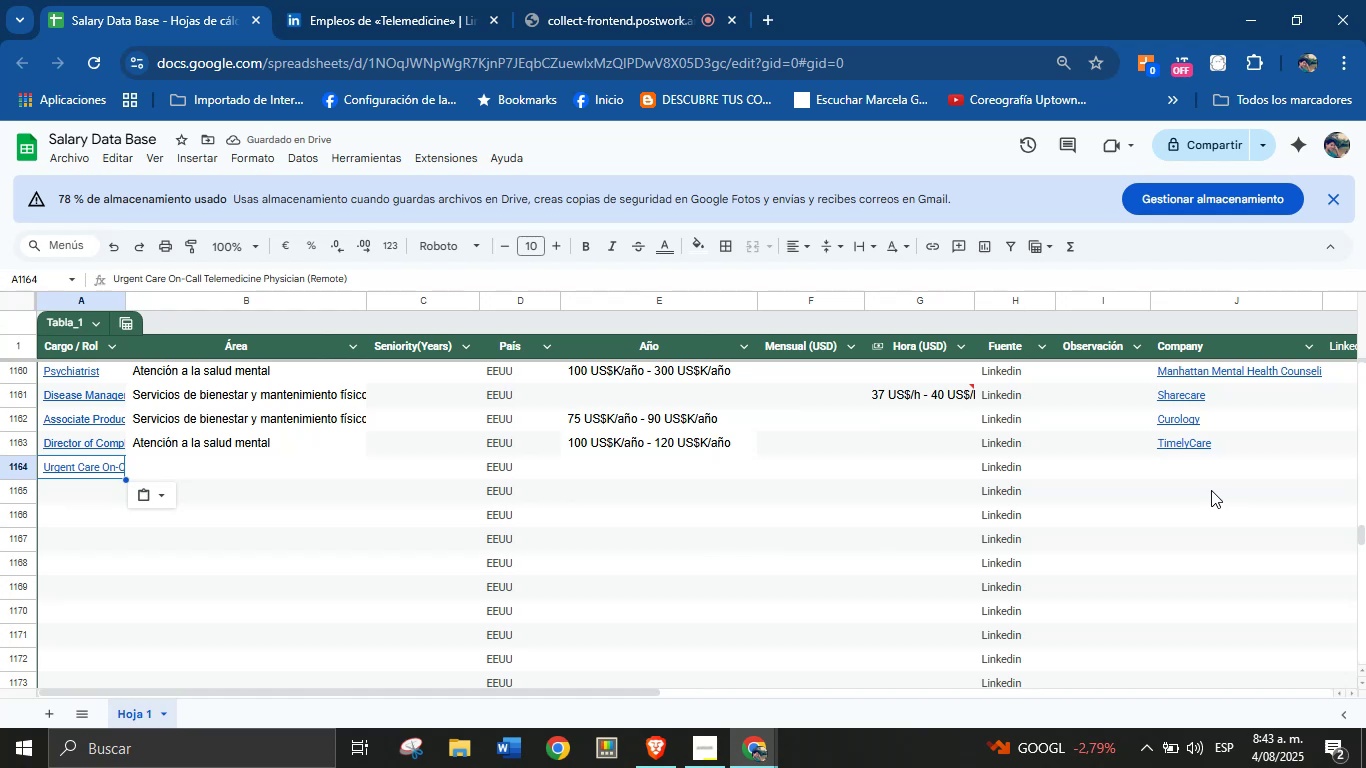 
left_click([1194, 471])
 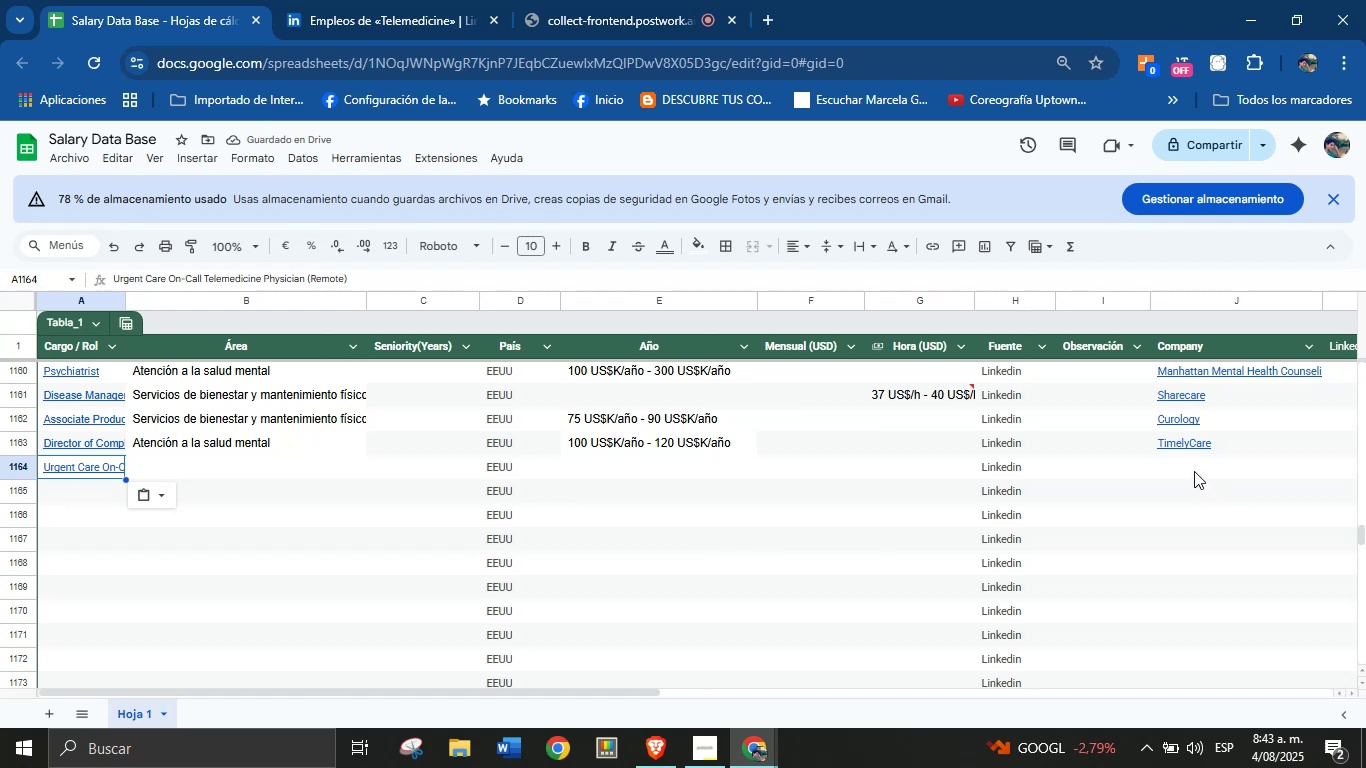 
key(Control+V)
 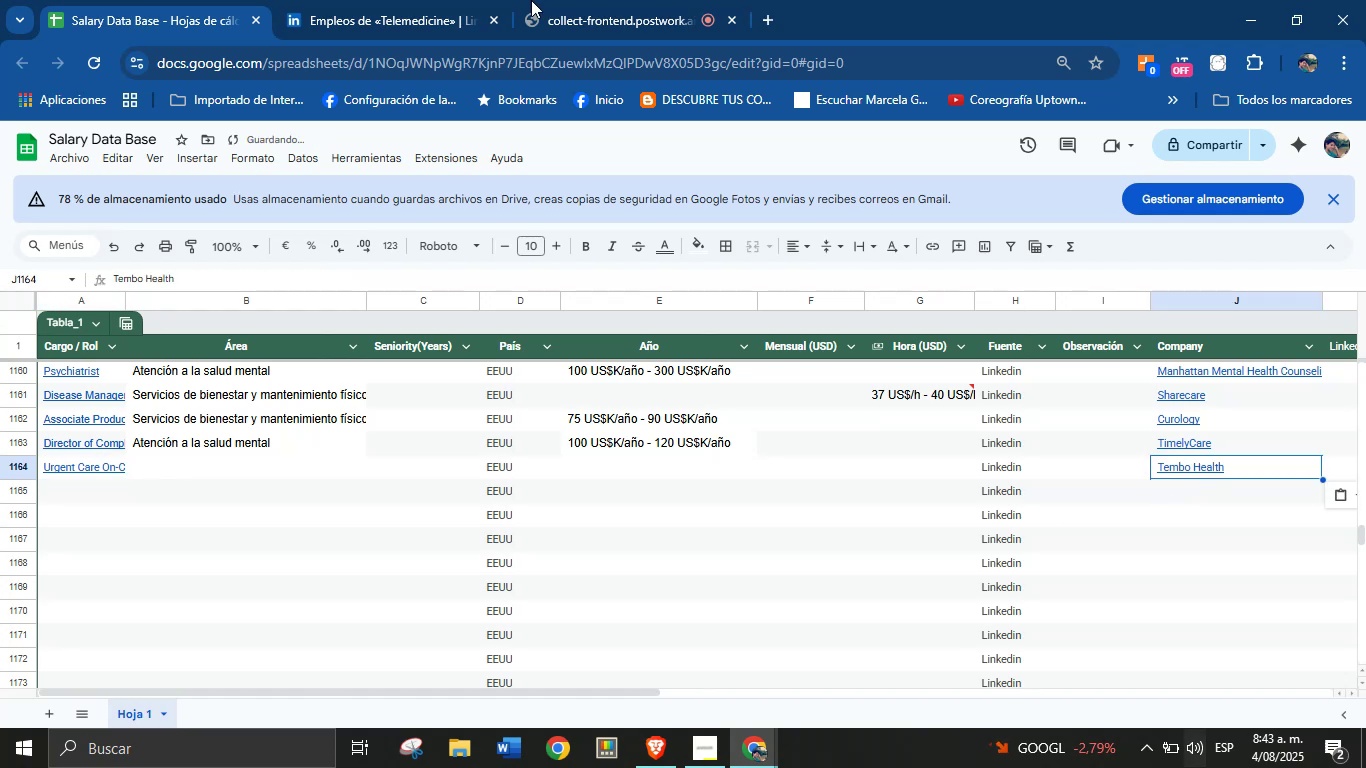 
left_click([448, 0])
 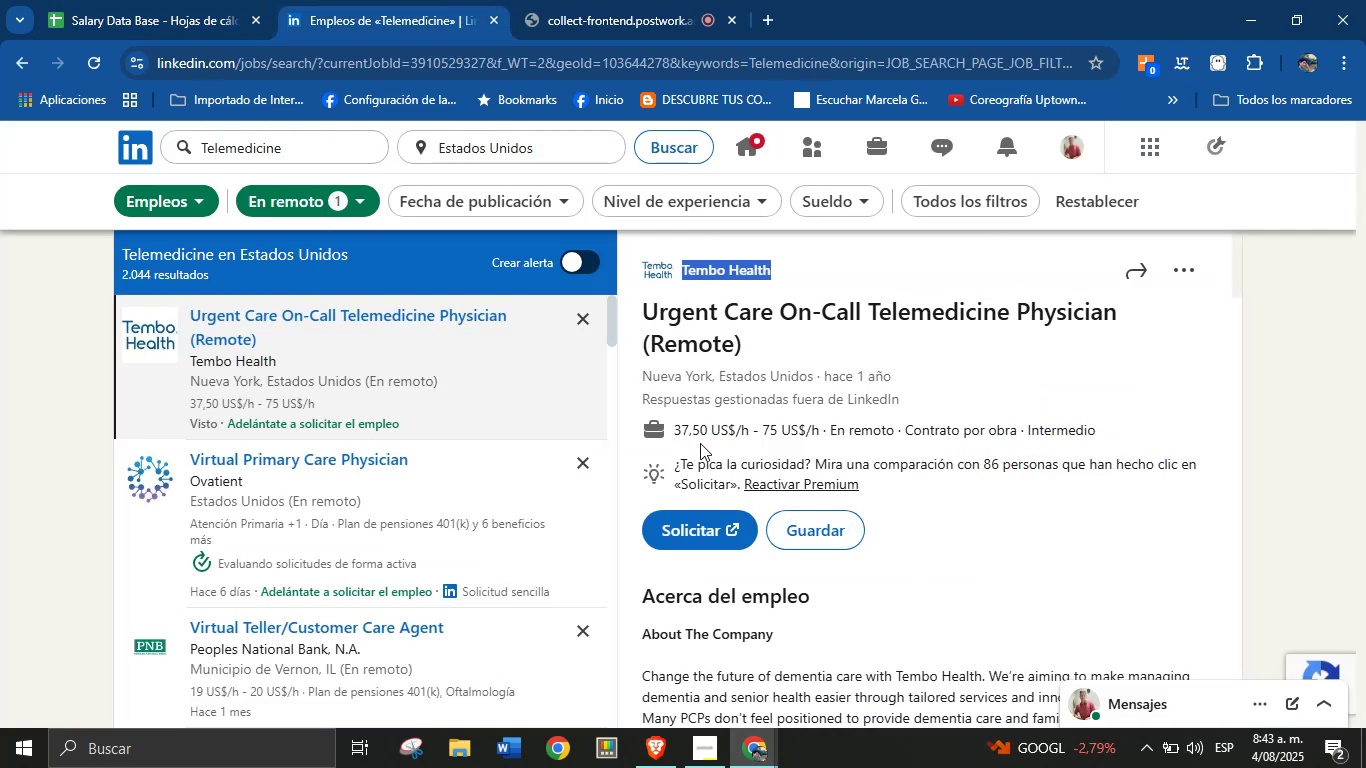 
left_click_drag(start_coordinate=[672, 427], to_coordinate=[819, 427])
 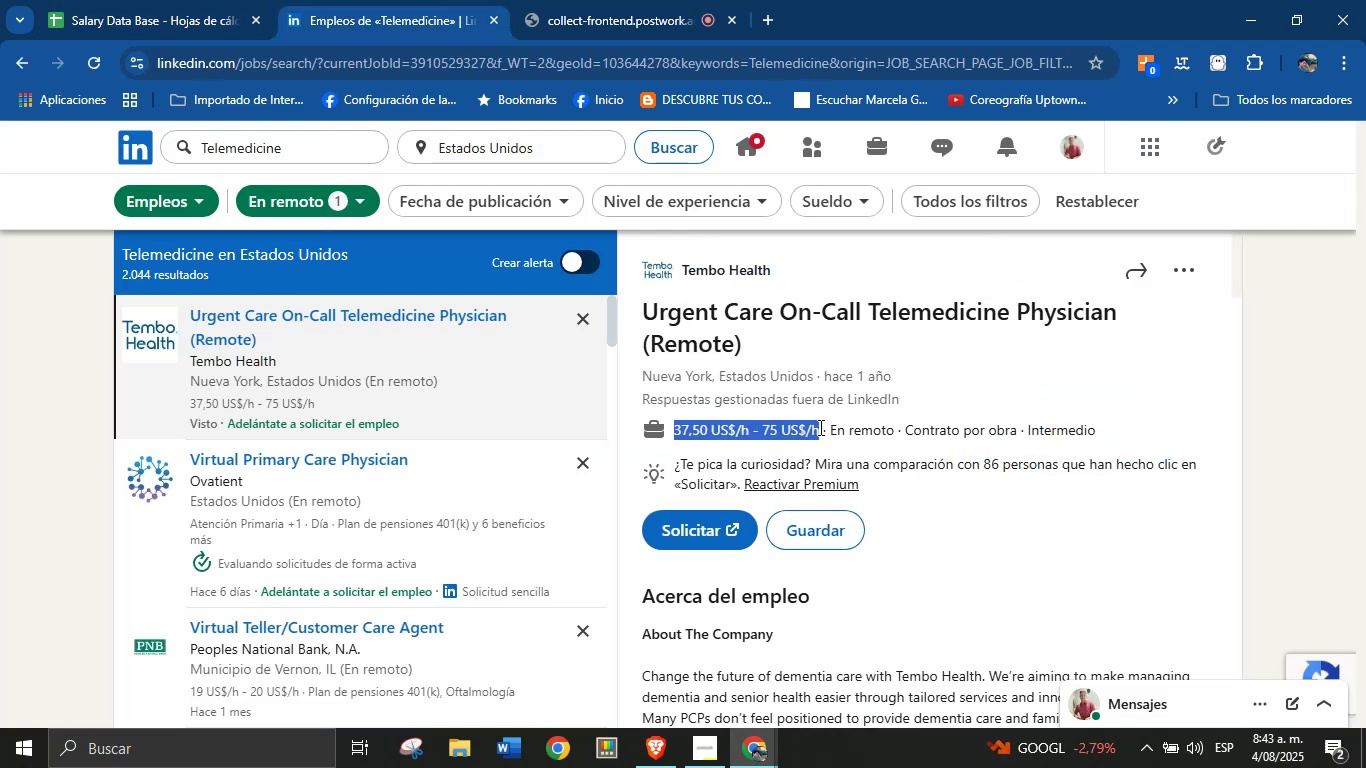 
key(Control+C)
 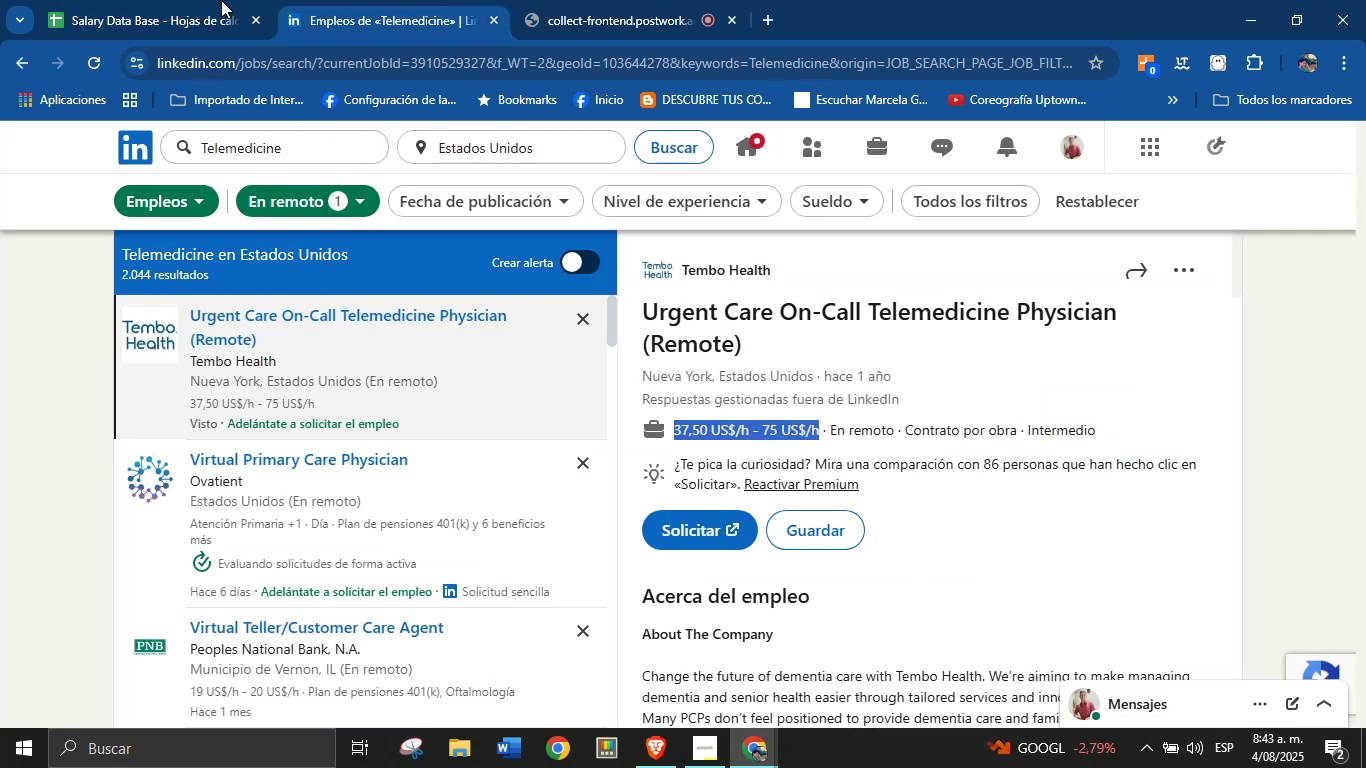 
left_click([204, 0])
 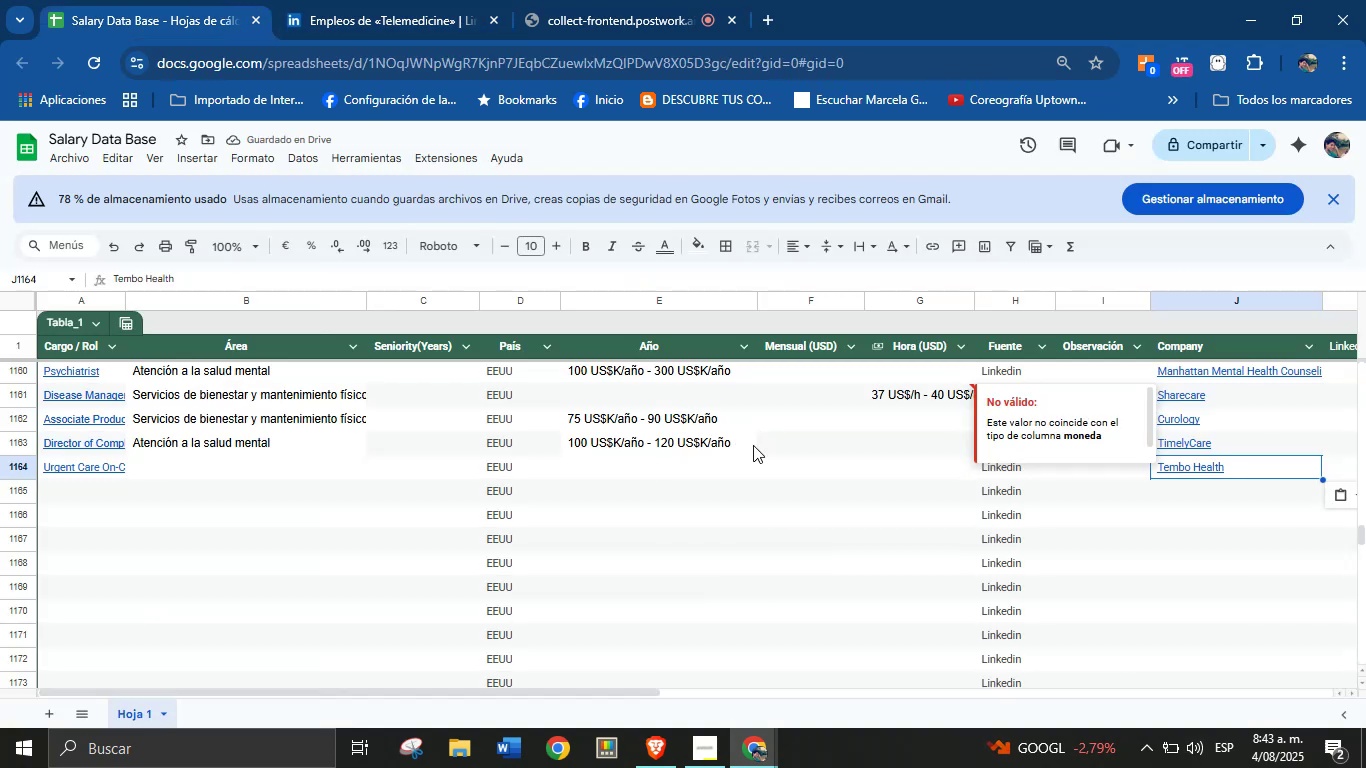 
left_click_drag(start_coordinate=[712, 472], to_coordinate=[699, 472])
 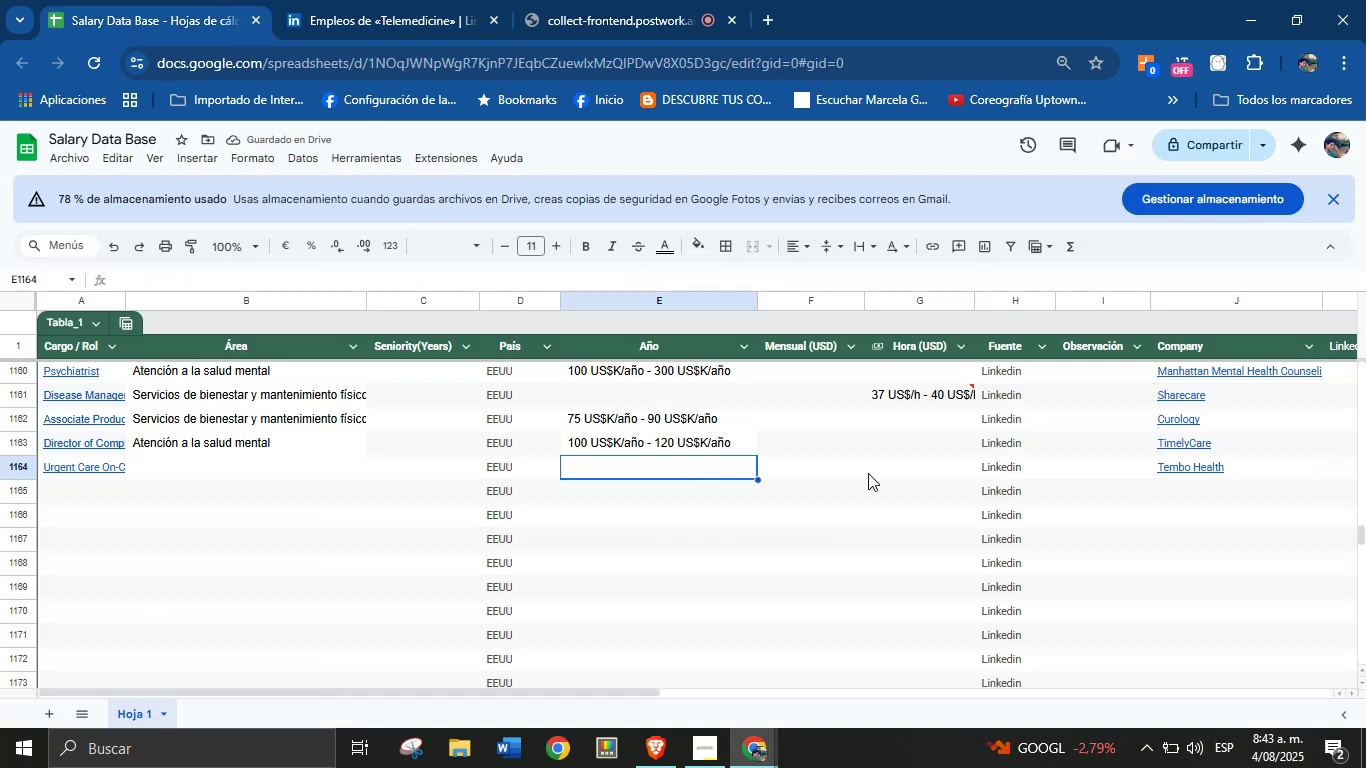 
left_click([960, 473])
 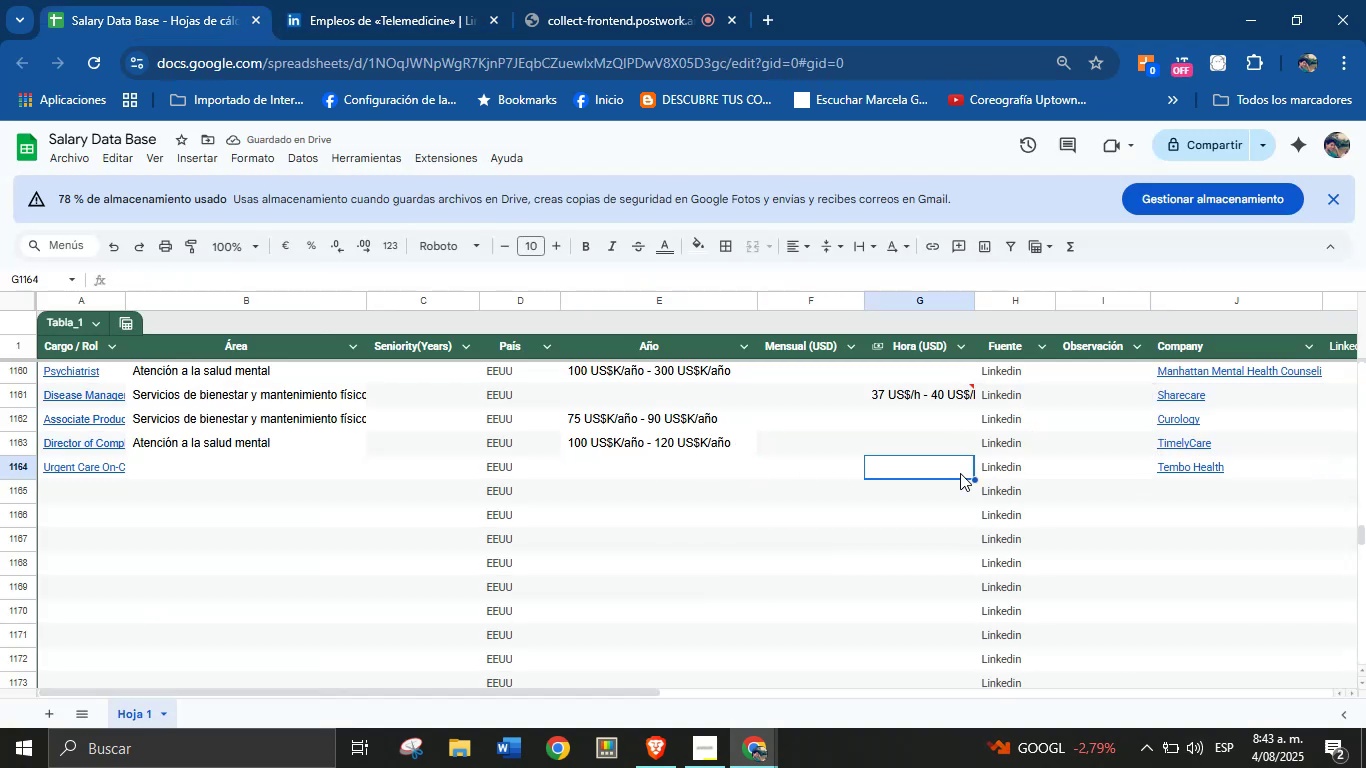 
key(Control+V)
 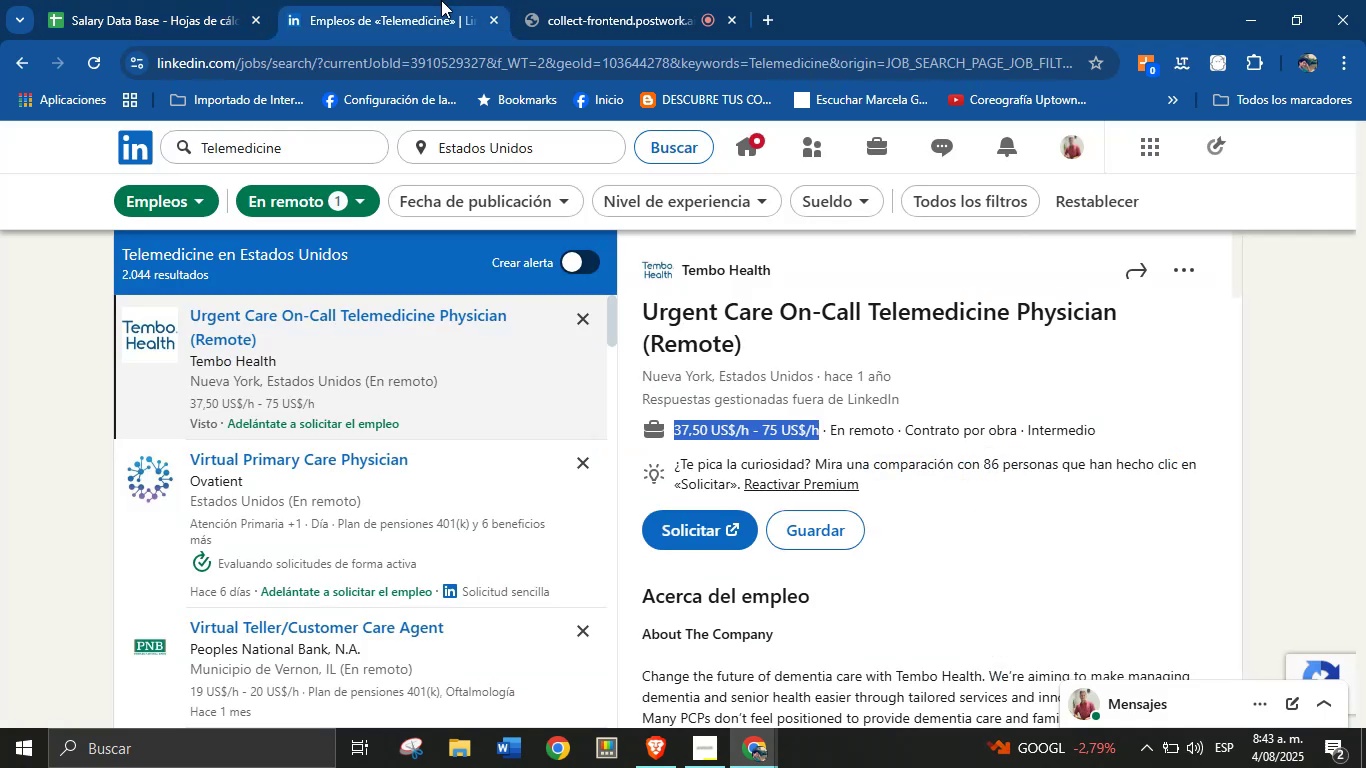 
scroll: coordinate [681, 551], scroll_direction: down, amount: 21.0
 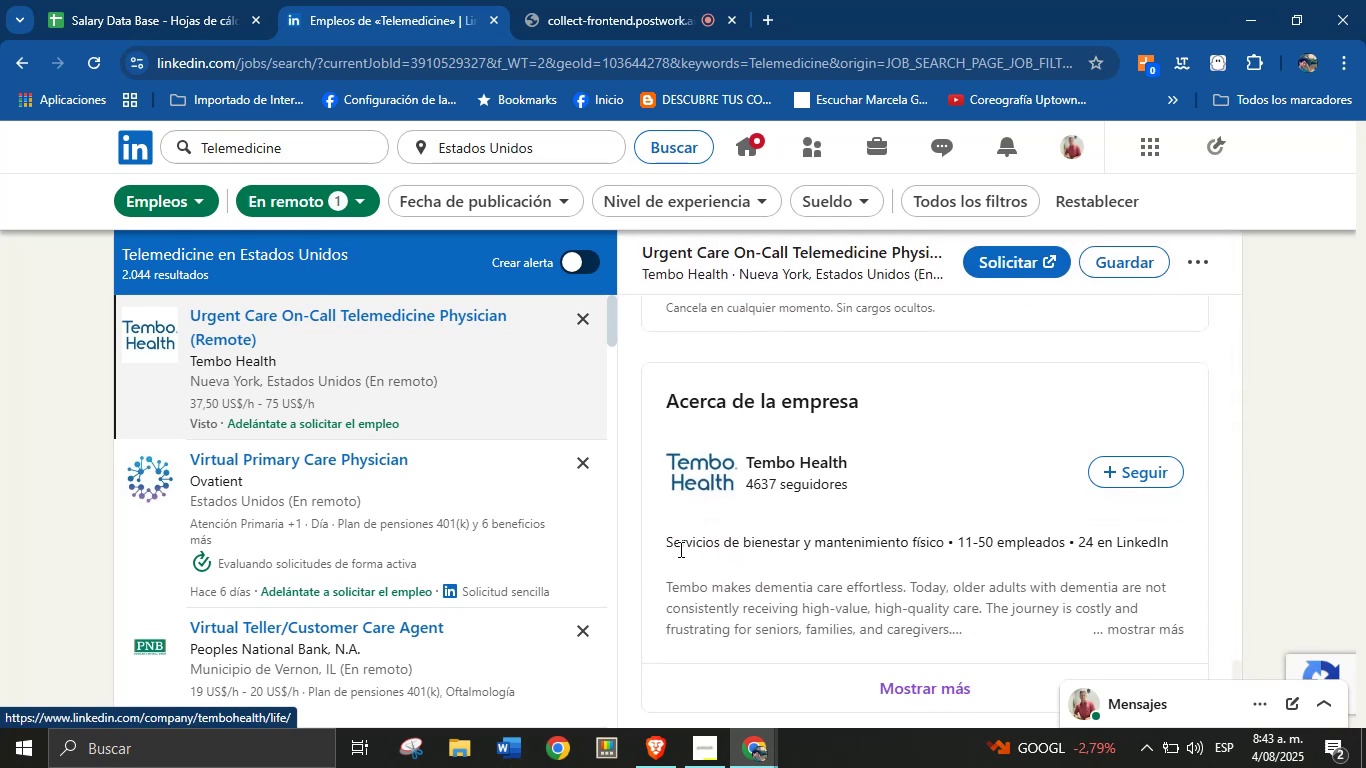 
left_click_drag(start_coordinate=[663, 547], to_coordinate=[947, 539])
 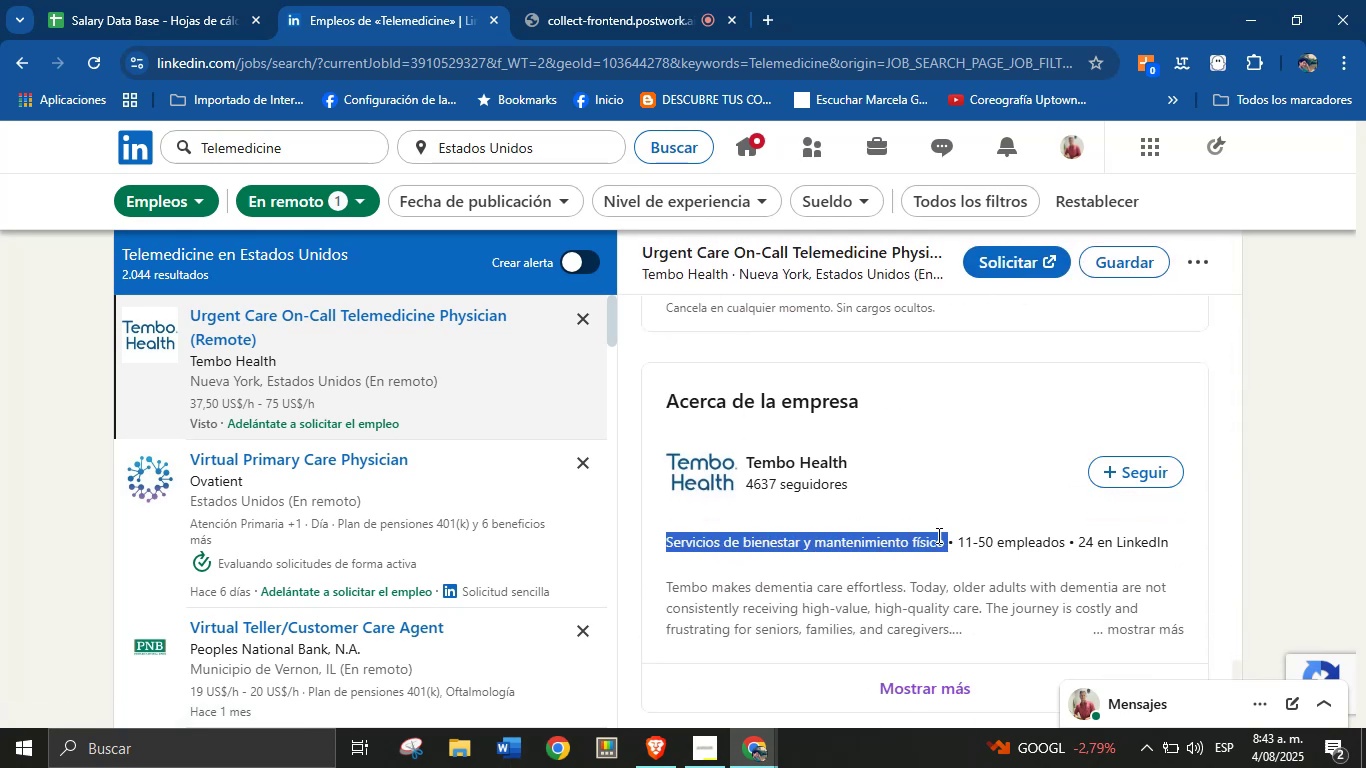 
key(Control+C)
 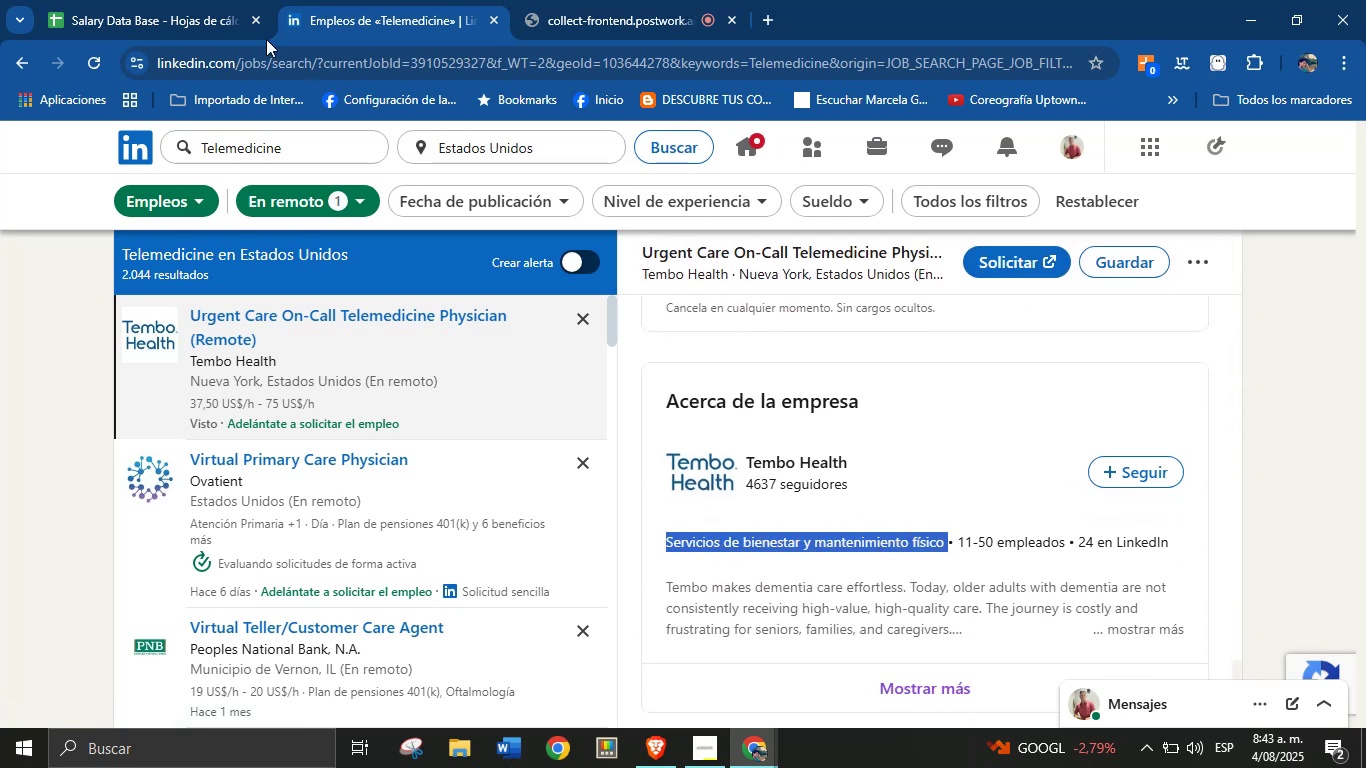 
left_click([204, 0])
 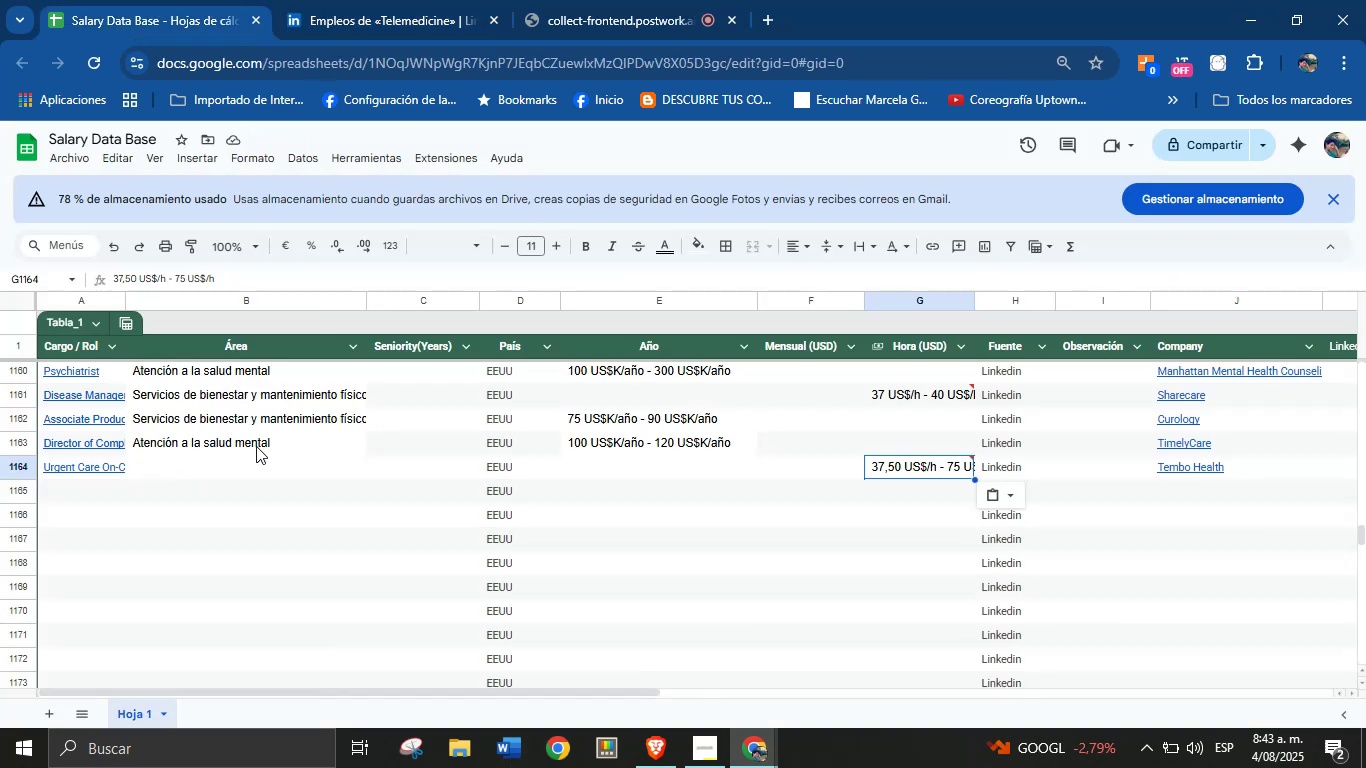 
left_click([241, 460])
 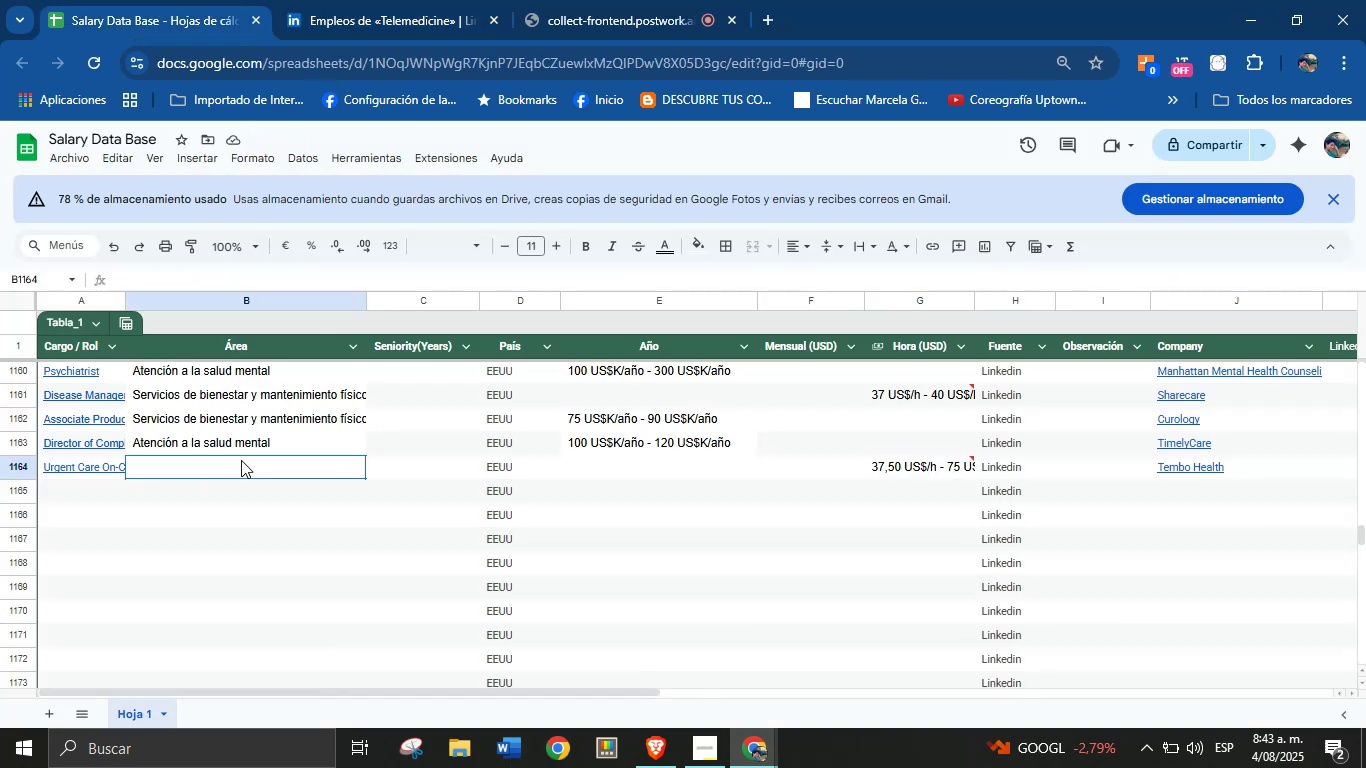 
key(Control+V)
 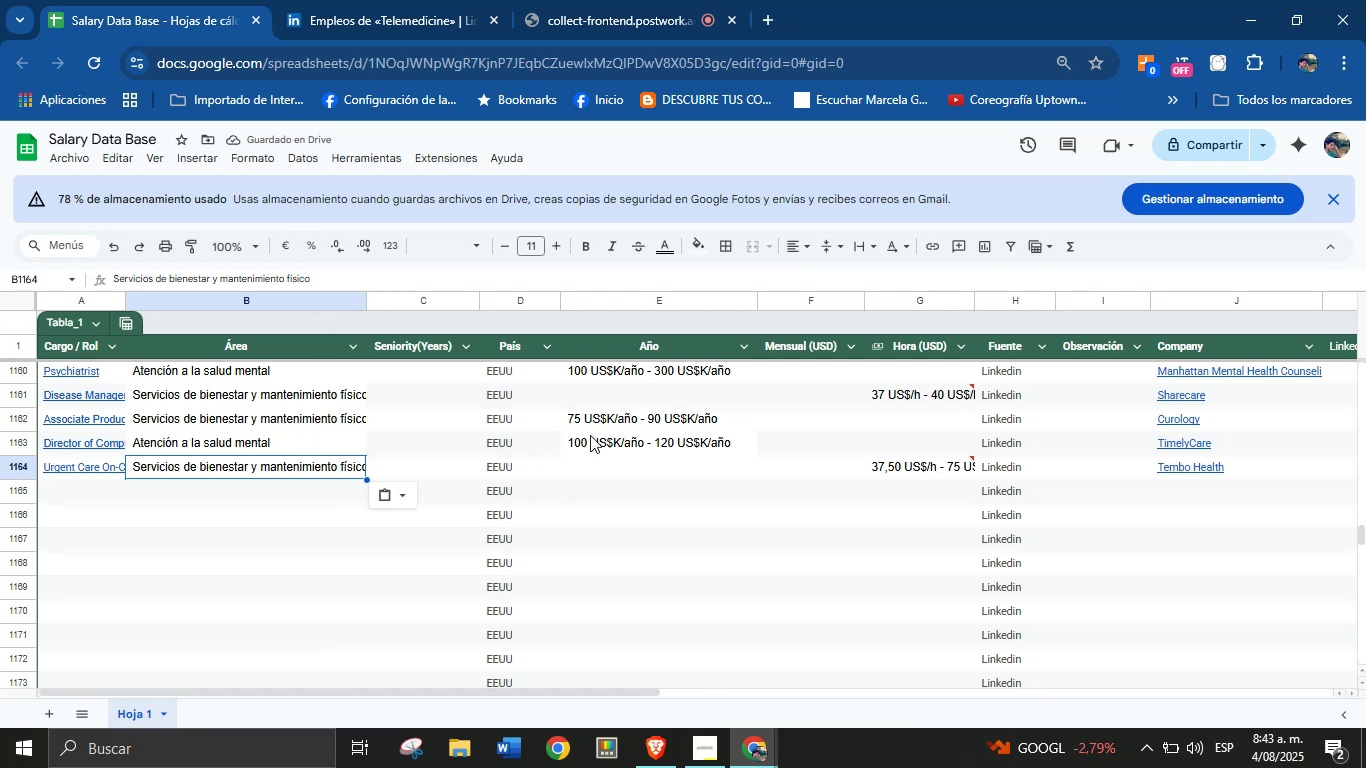 
left_click([518, 0])
 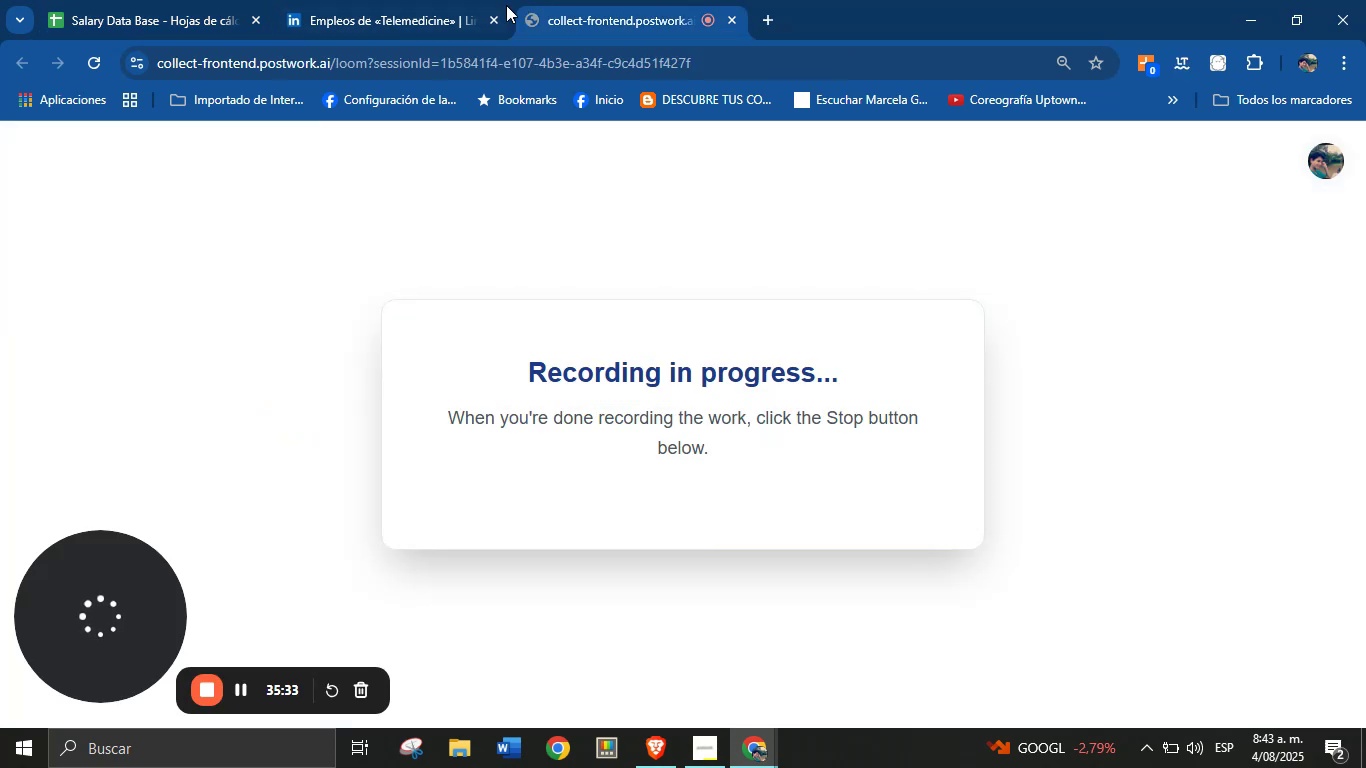 
left_click([437, 0])
 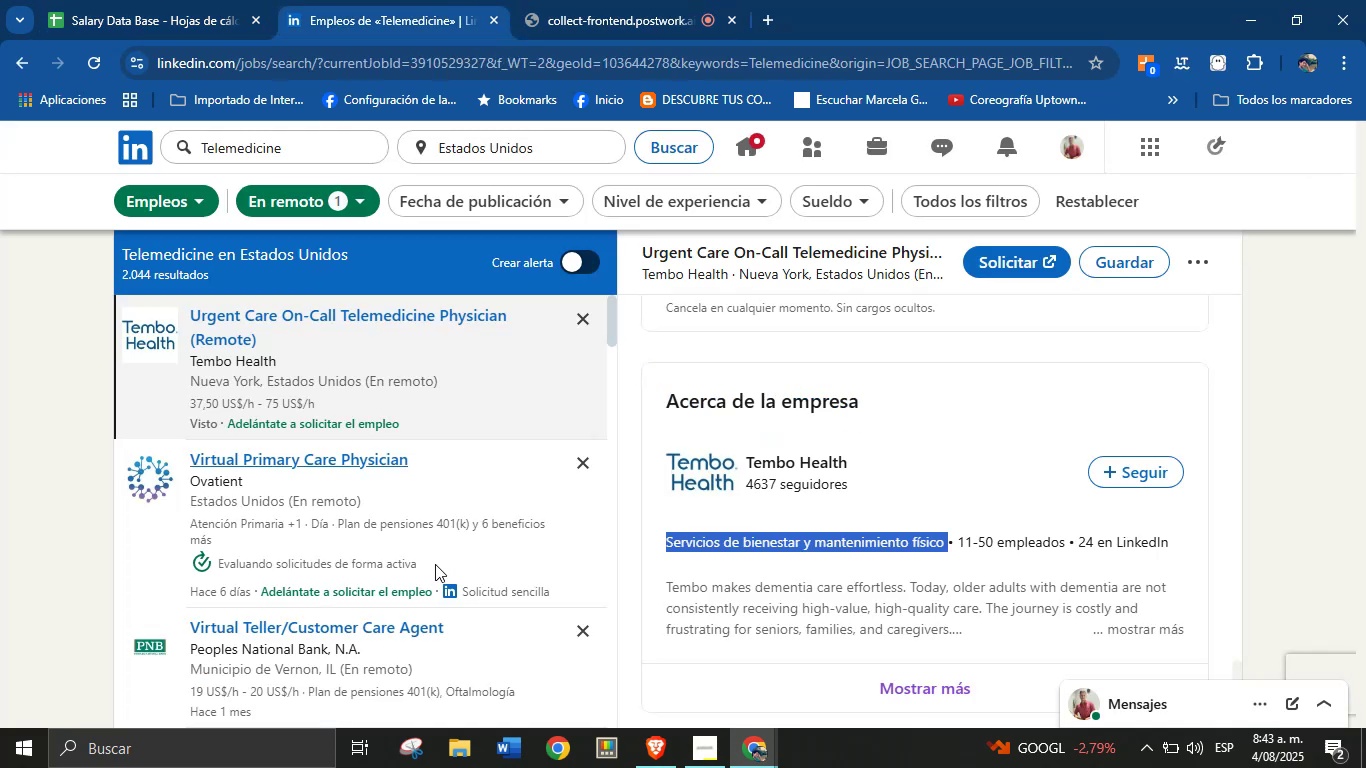 
scroll: coordinate [360, 534], scroll_direction: down, amount: 1.0
 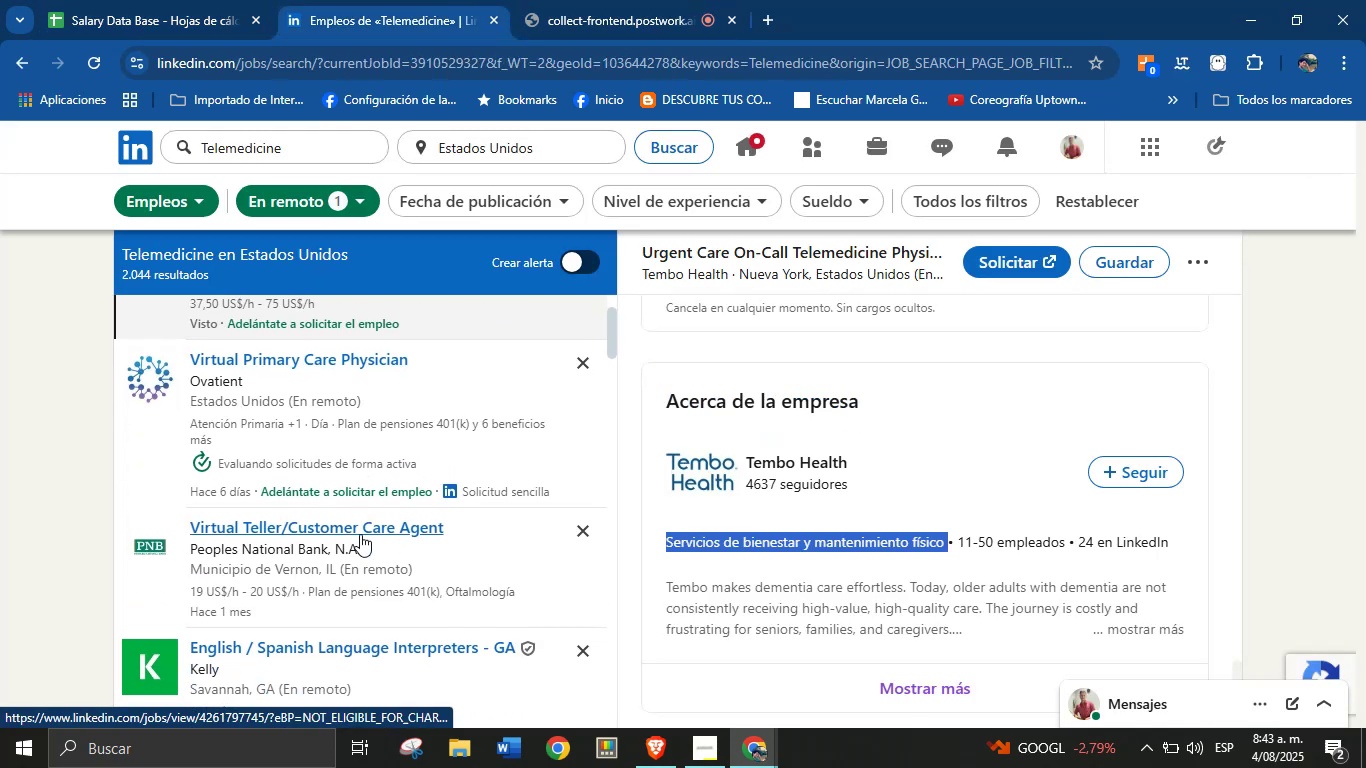 
left_click([360, 534])
 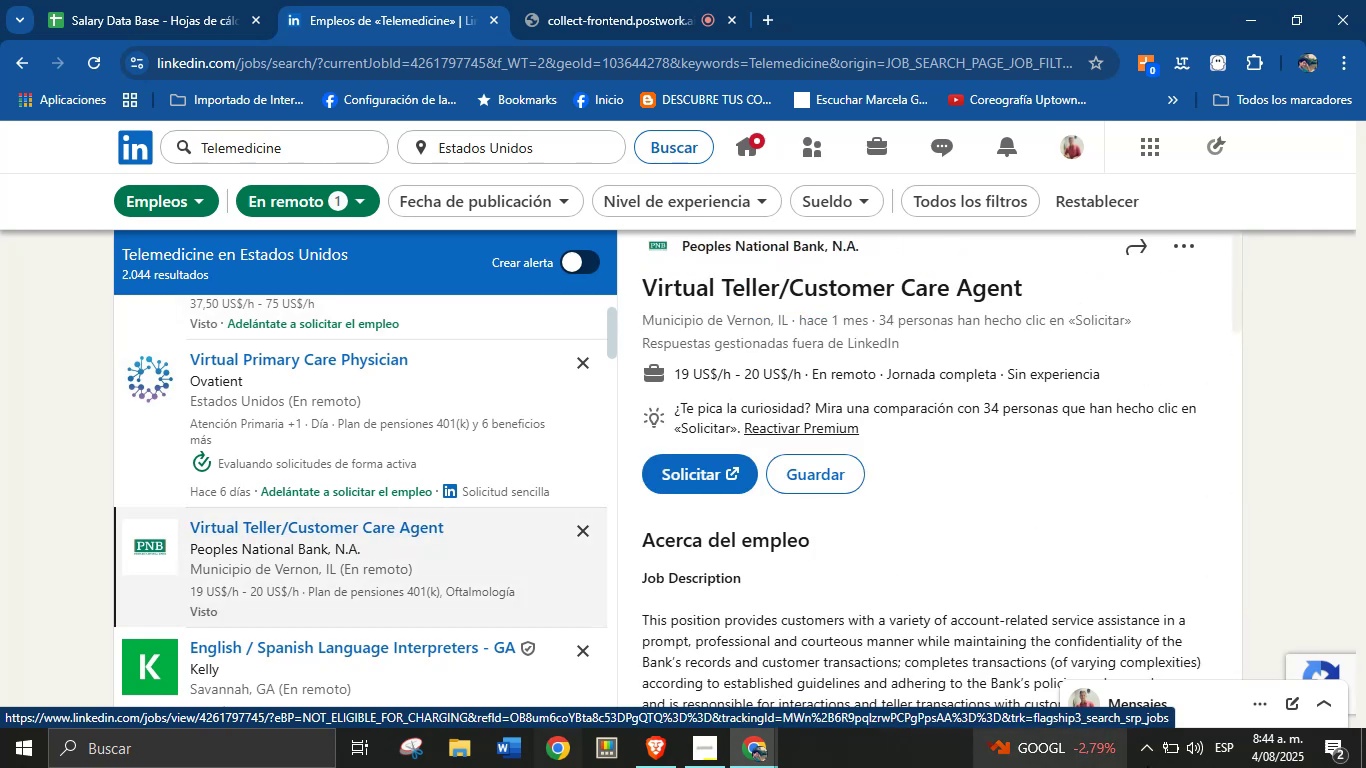 
wait(6.36)
 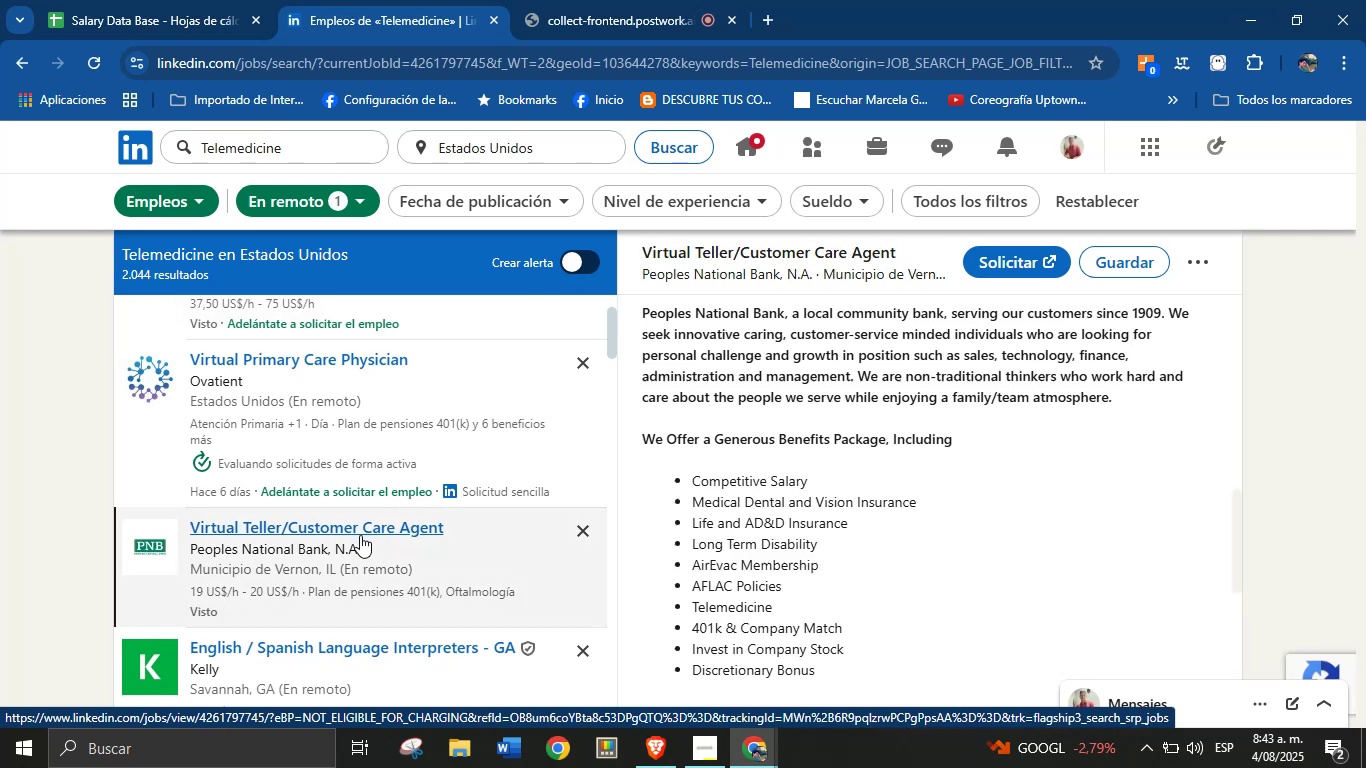 
left_click_drag(start_coordinate=[1038, 279], to_coordinate=[648, 287])
 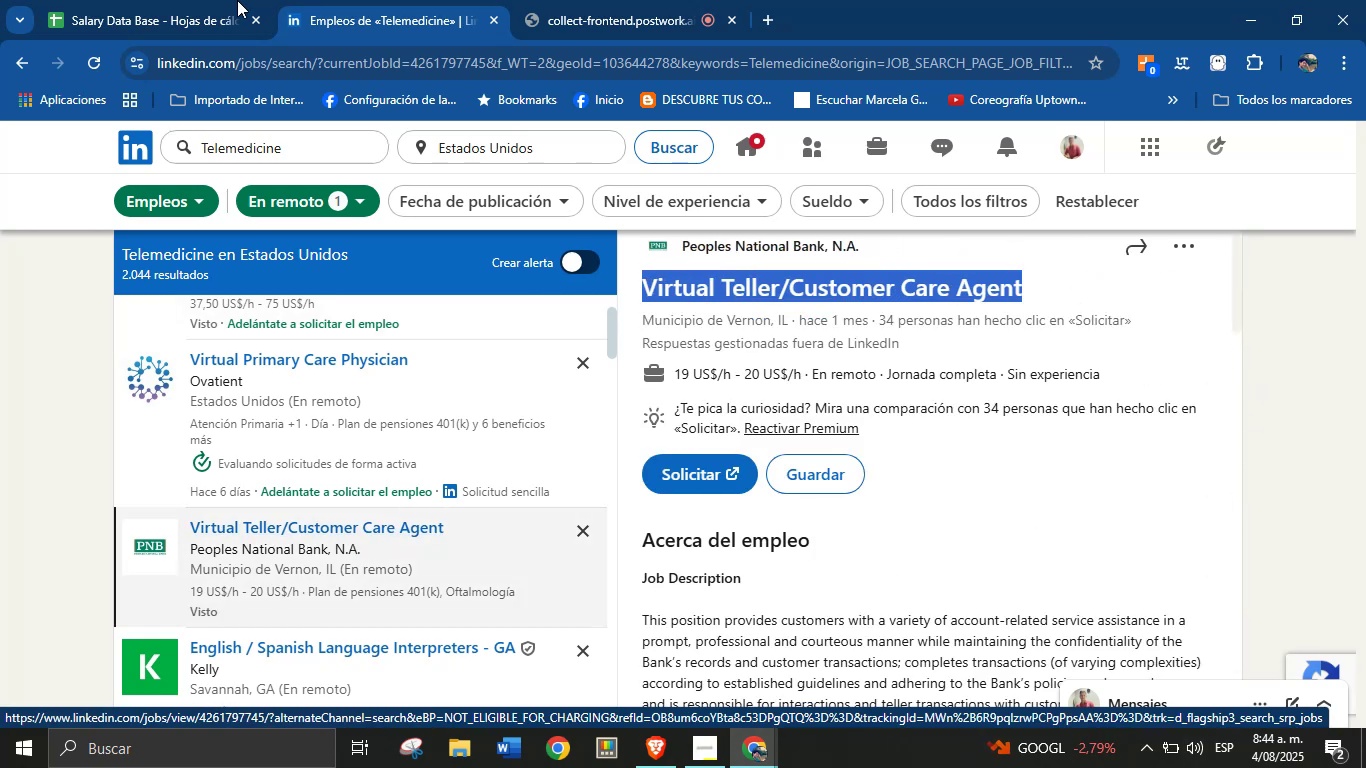 
key(Control+C)
 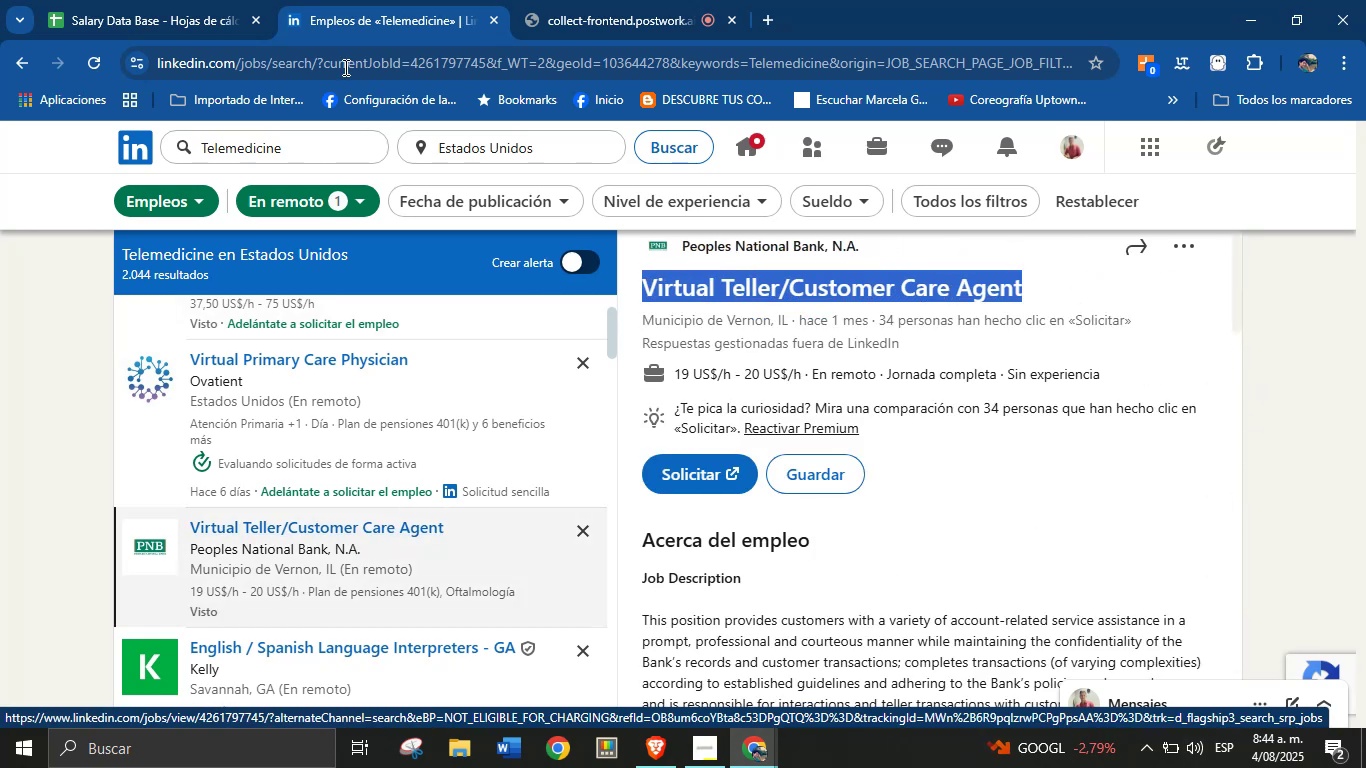 
left_click([231, 0])
 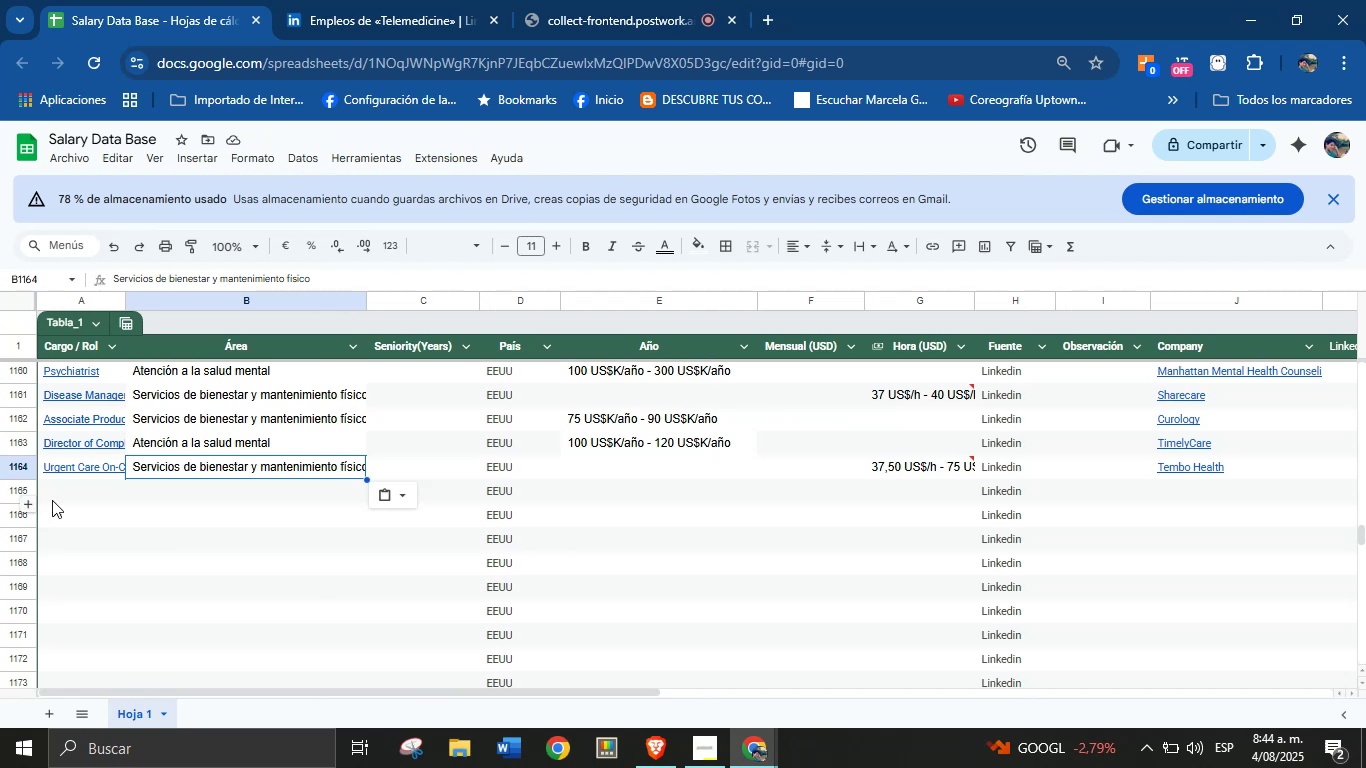 
left_click([85, 491])
 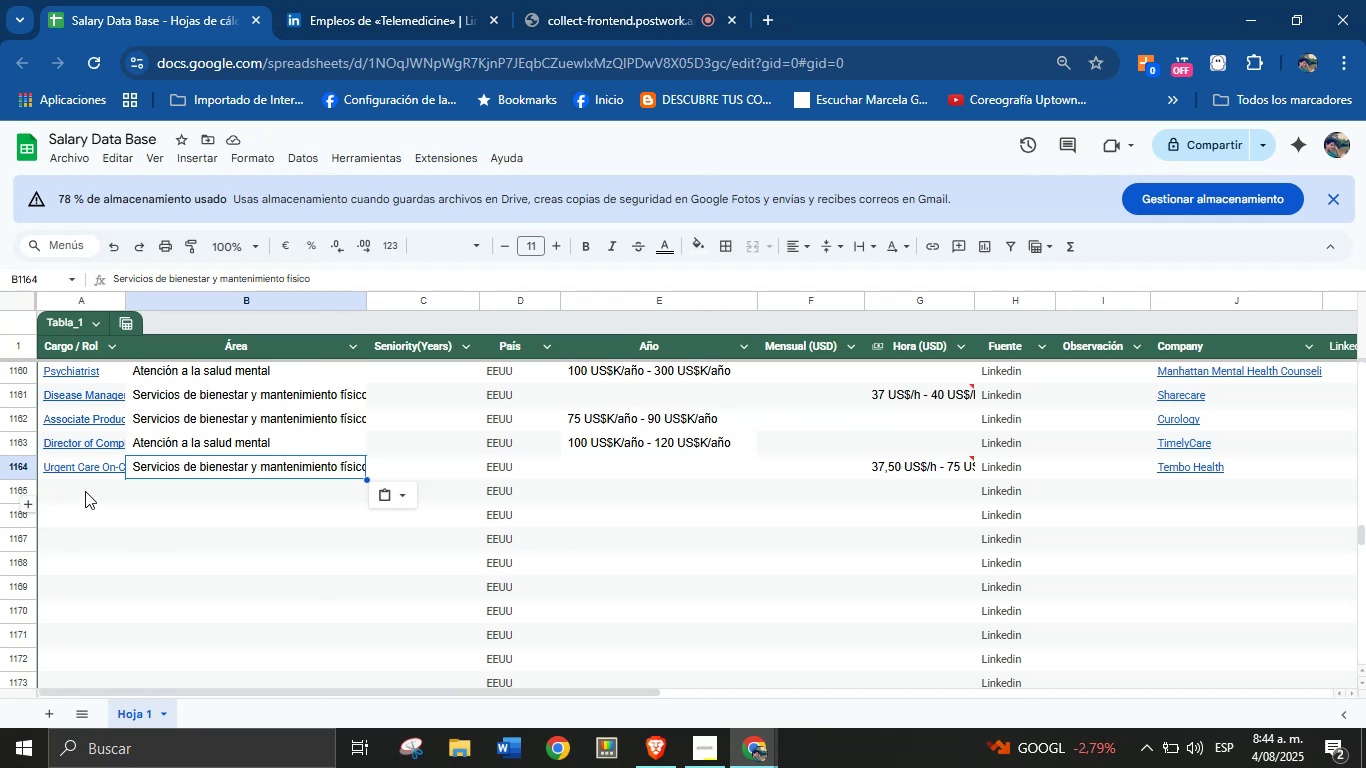 
key(Control+V)
 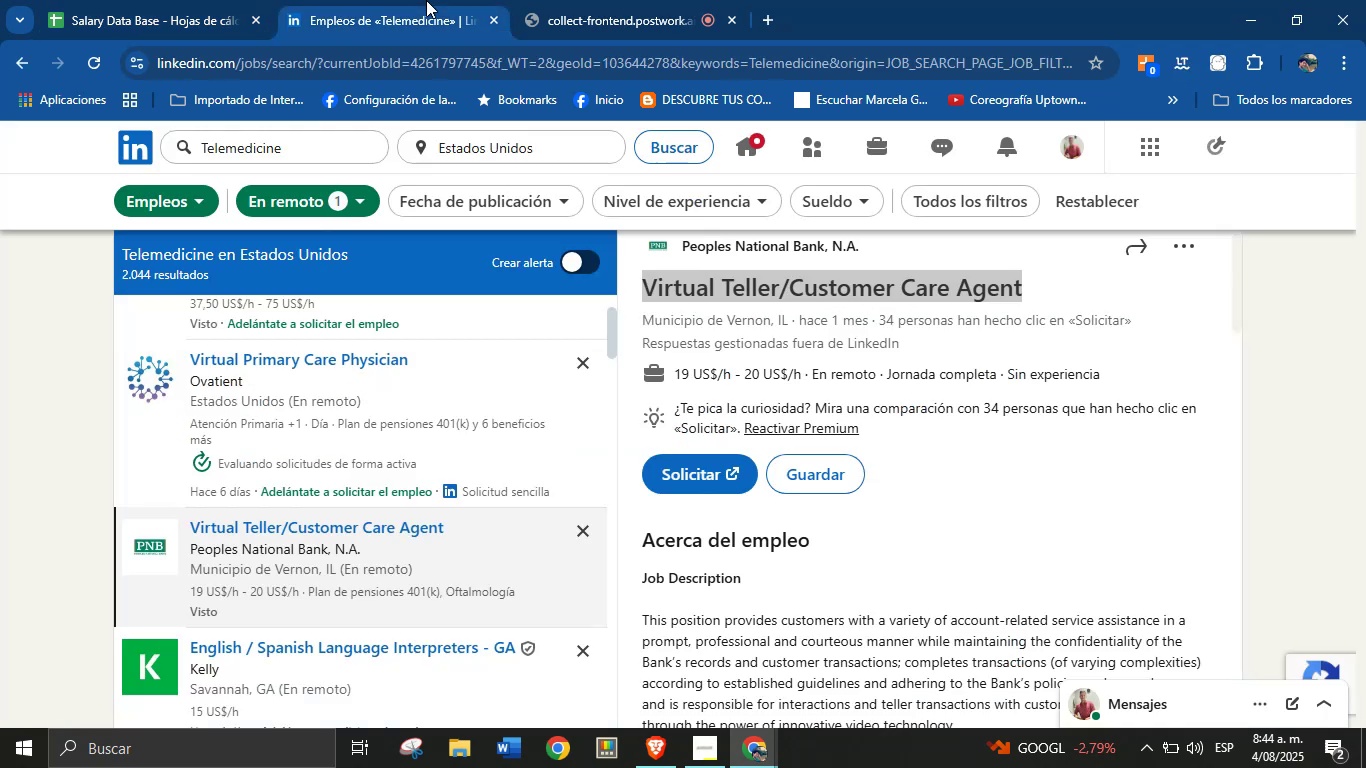 
scroll: coordinate [835, 291], scroll_direction: up, amount: 2.0
 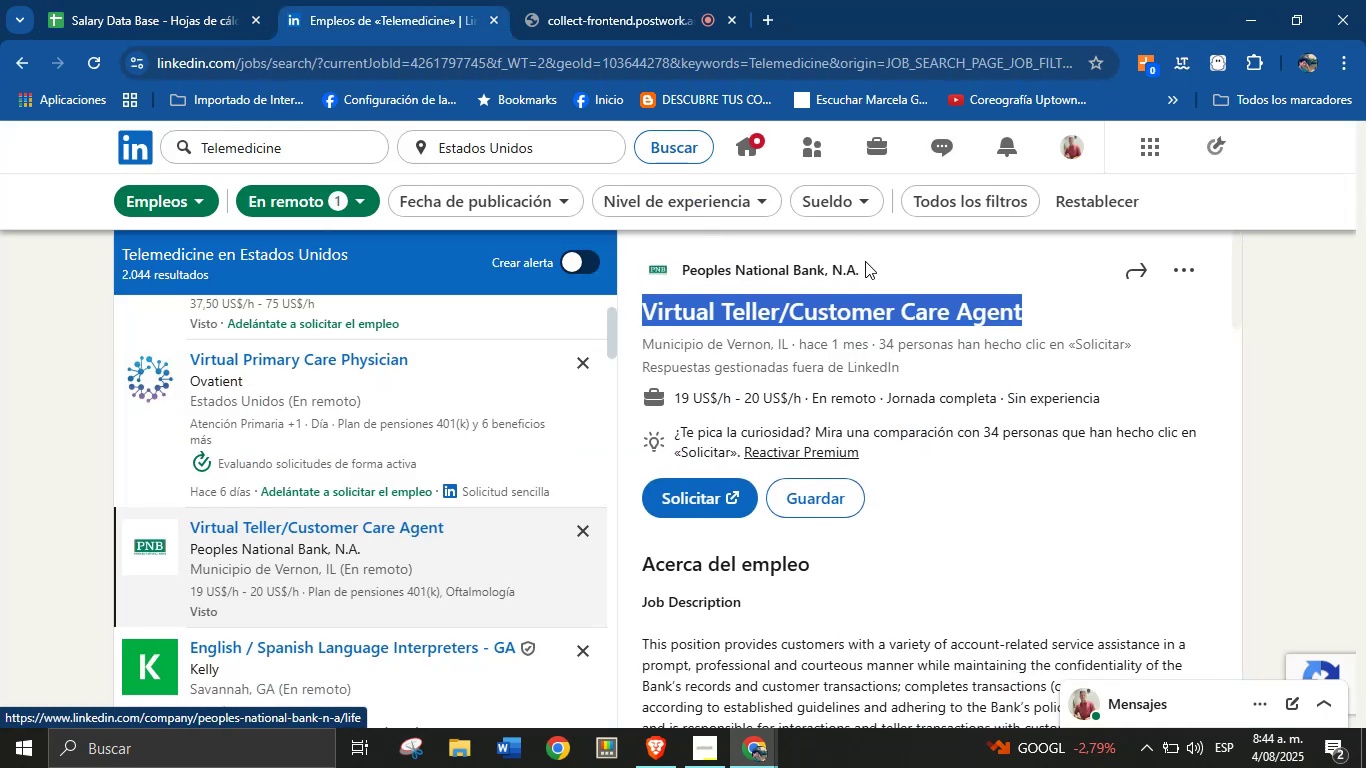 
left_click_drag(start_coordinate=[871, 268], to_coordinate=[684, 272])
 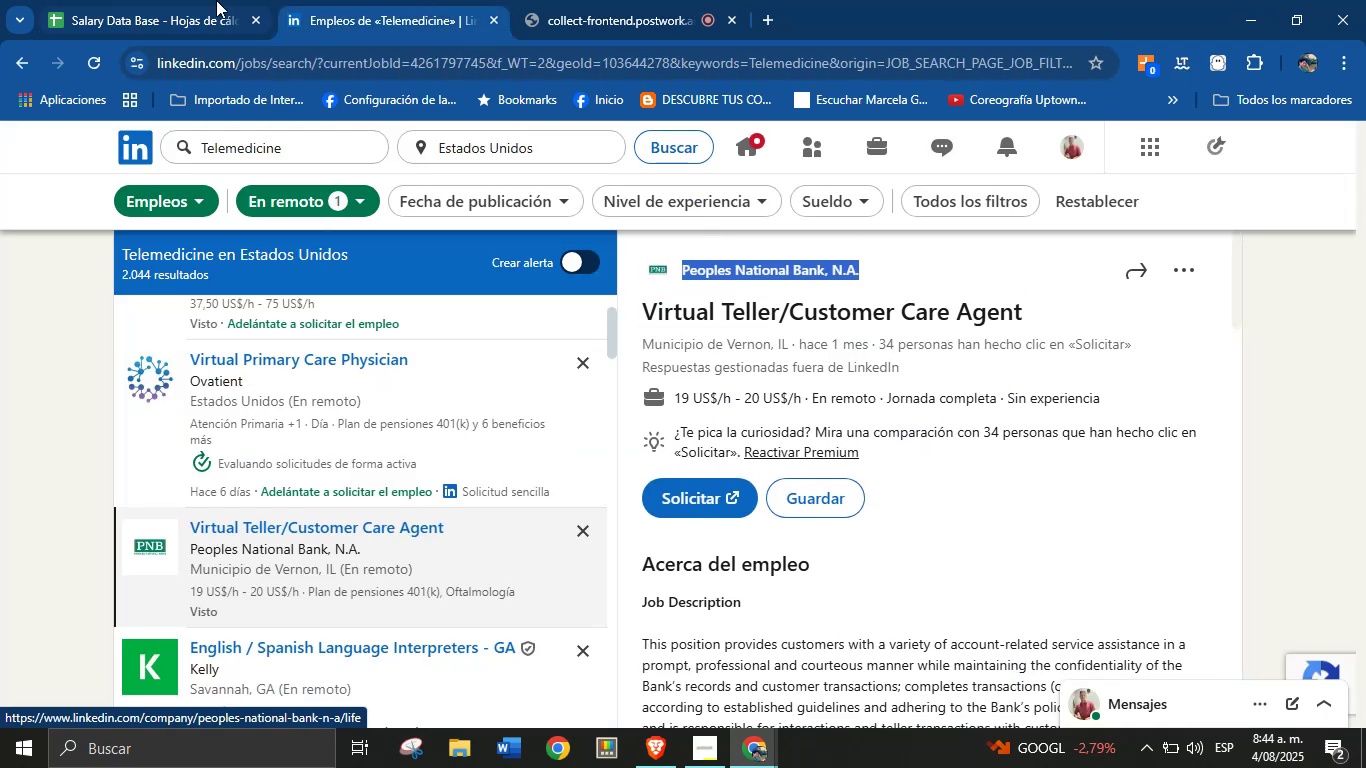 
key(Control+C)
 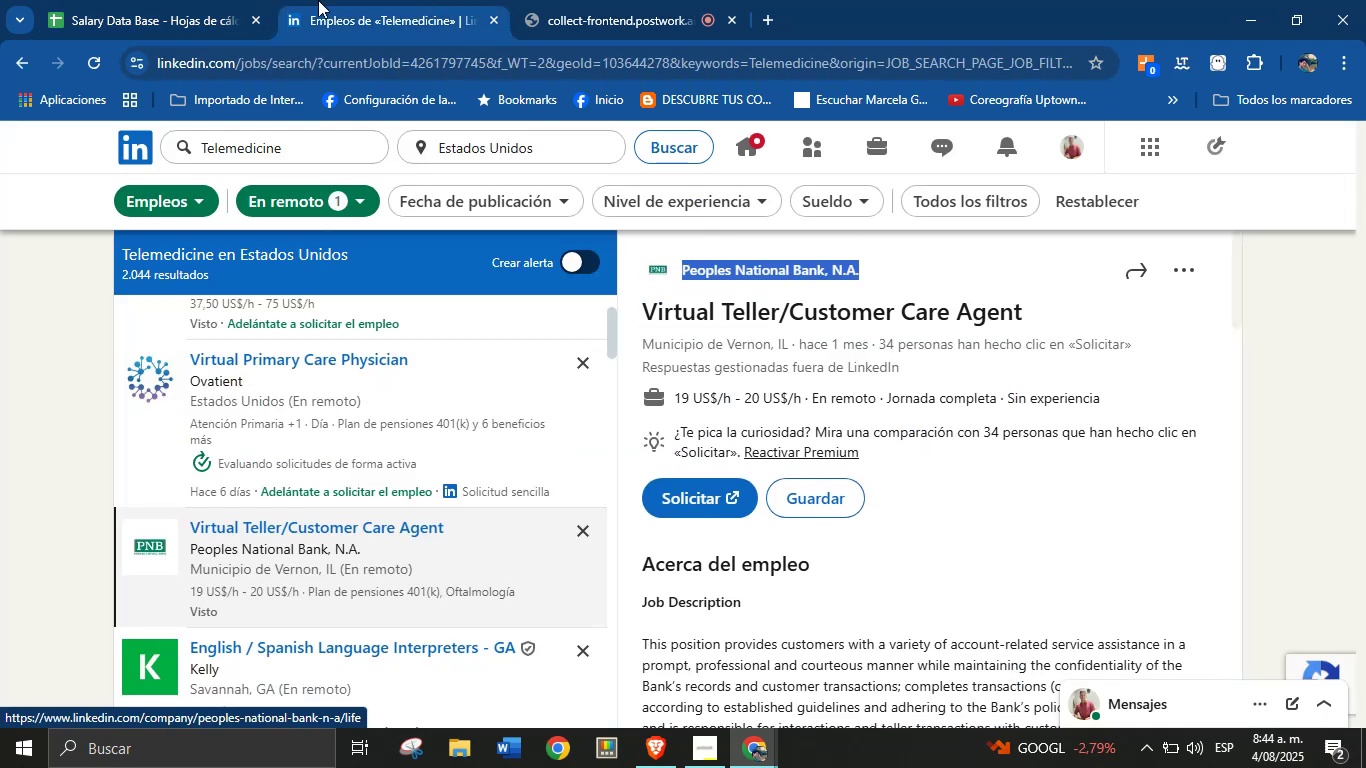 
left_click([216, 0])
 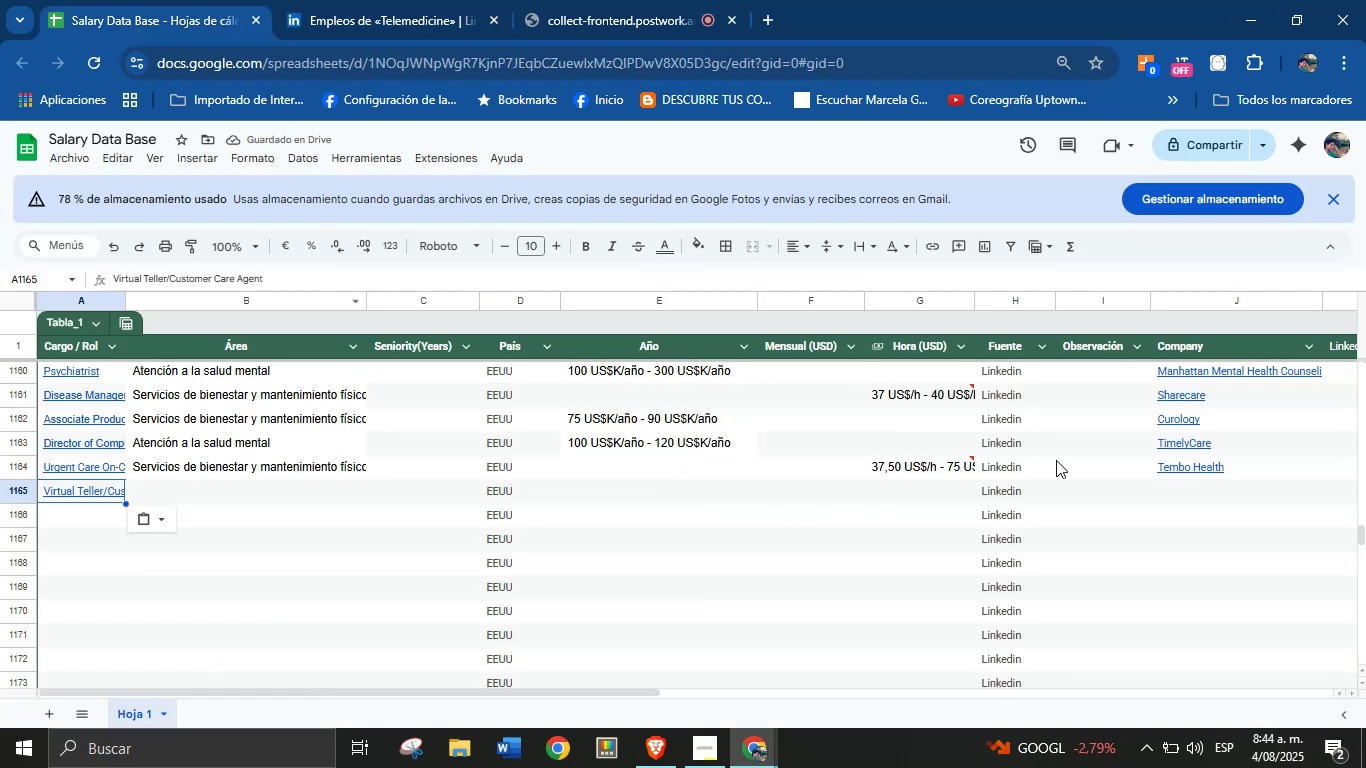 
left_click([1189, 491])
 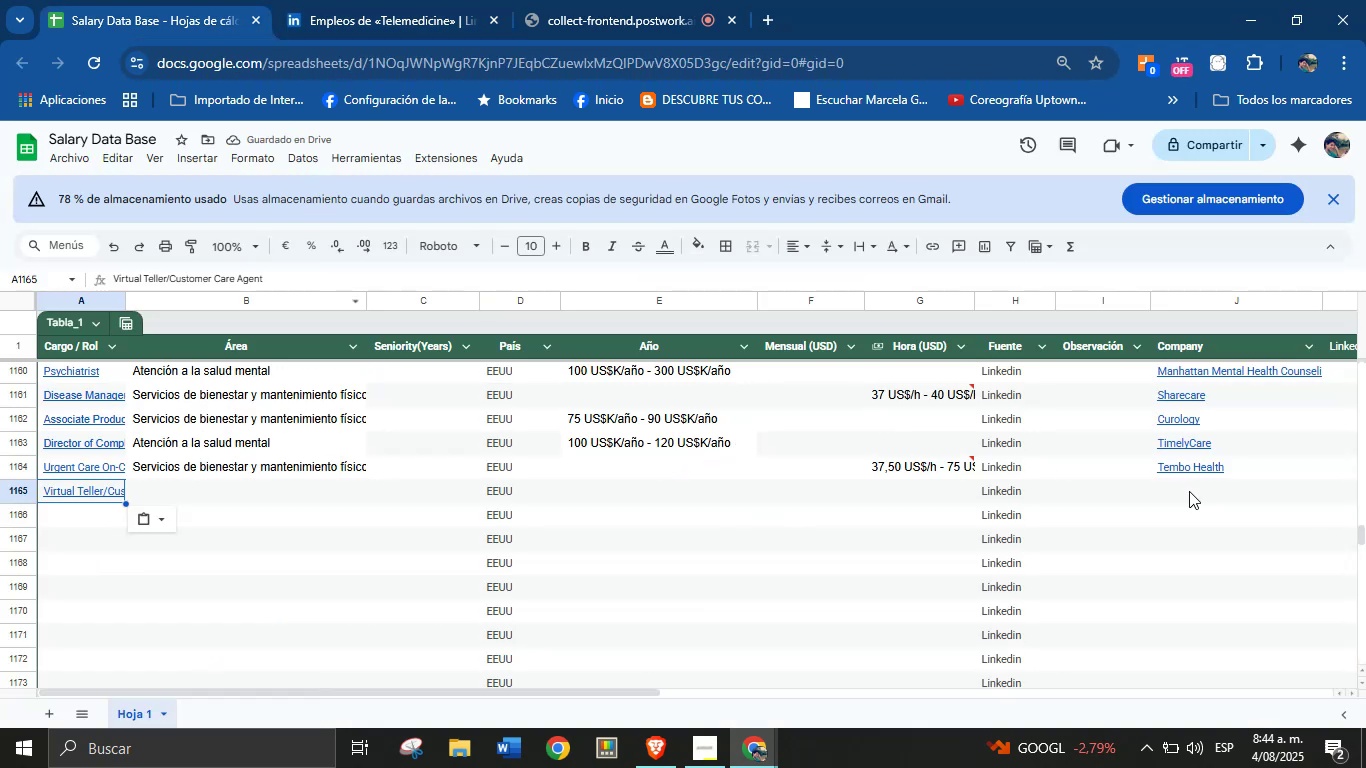 
hold_key(key=ControlLeft, duration=0.71)
 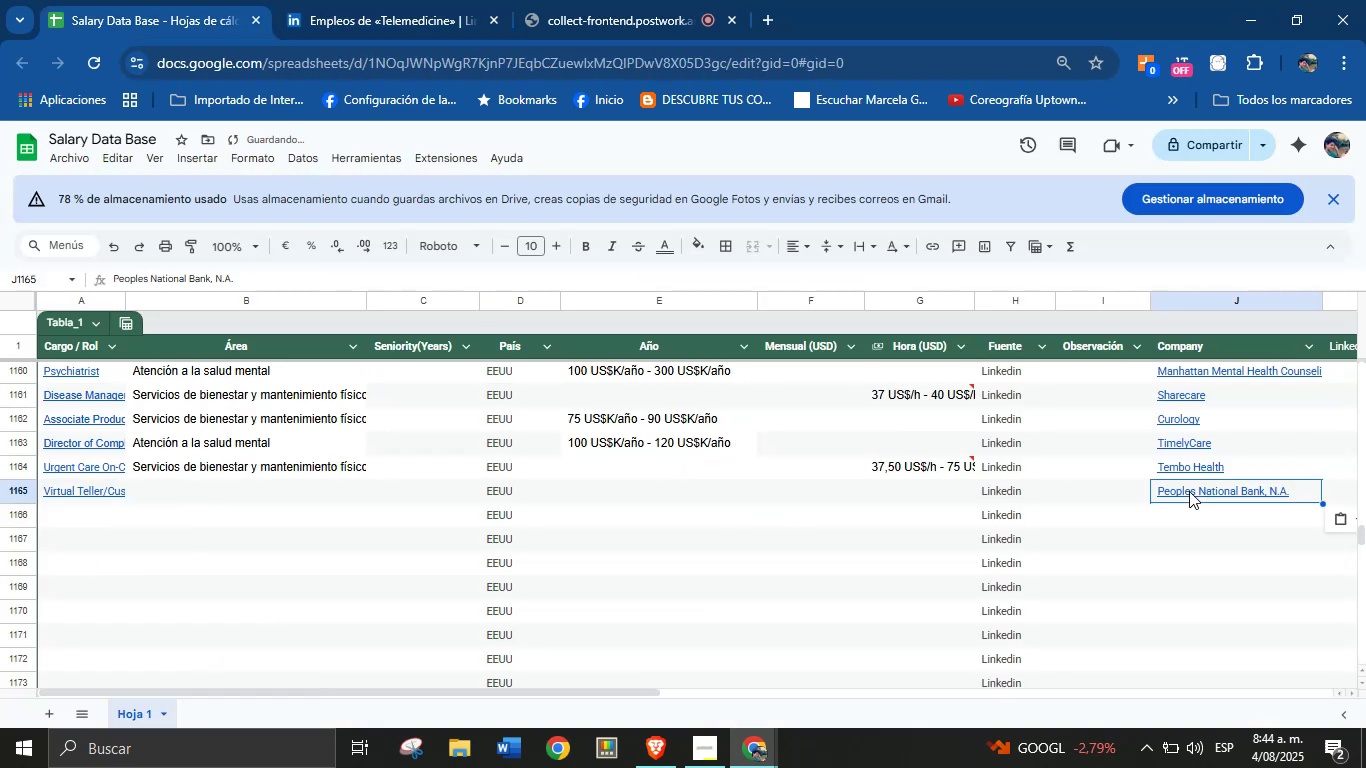 
hold_key(key=V, duration=10.39)
 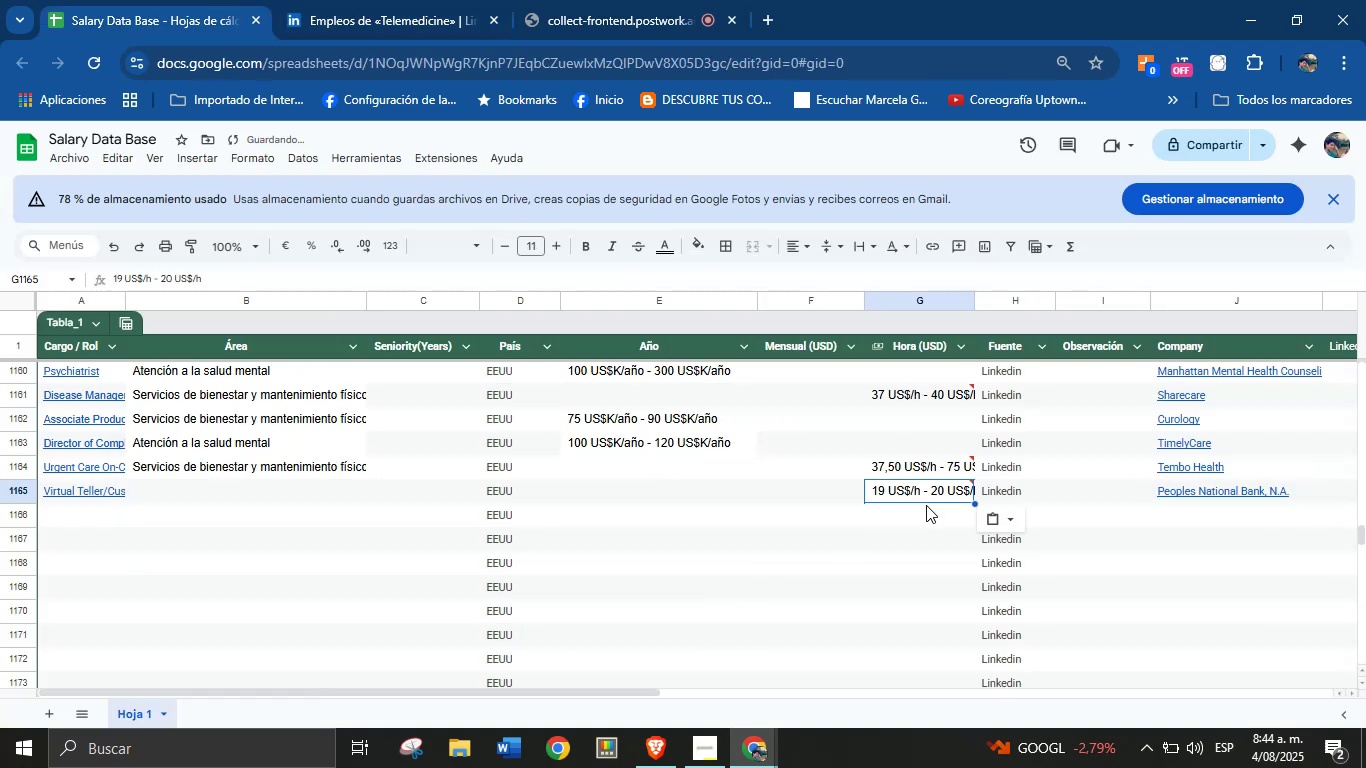 
left_click([412, 0])
 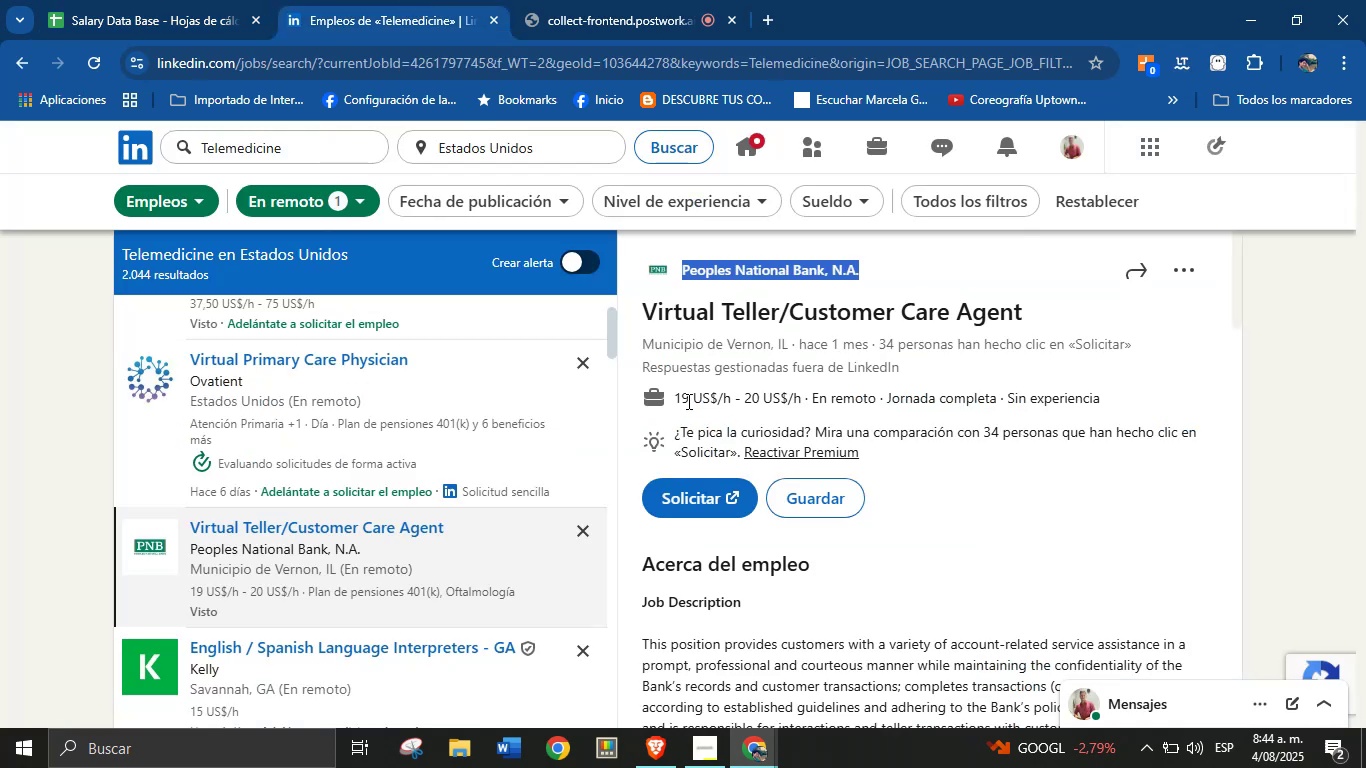 
left_click_drag(start_coordinate=[675, 399], to_coordinate=[800, 398])
 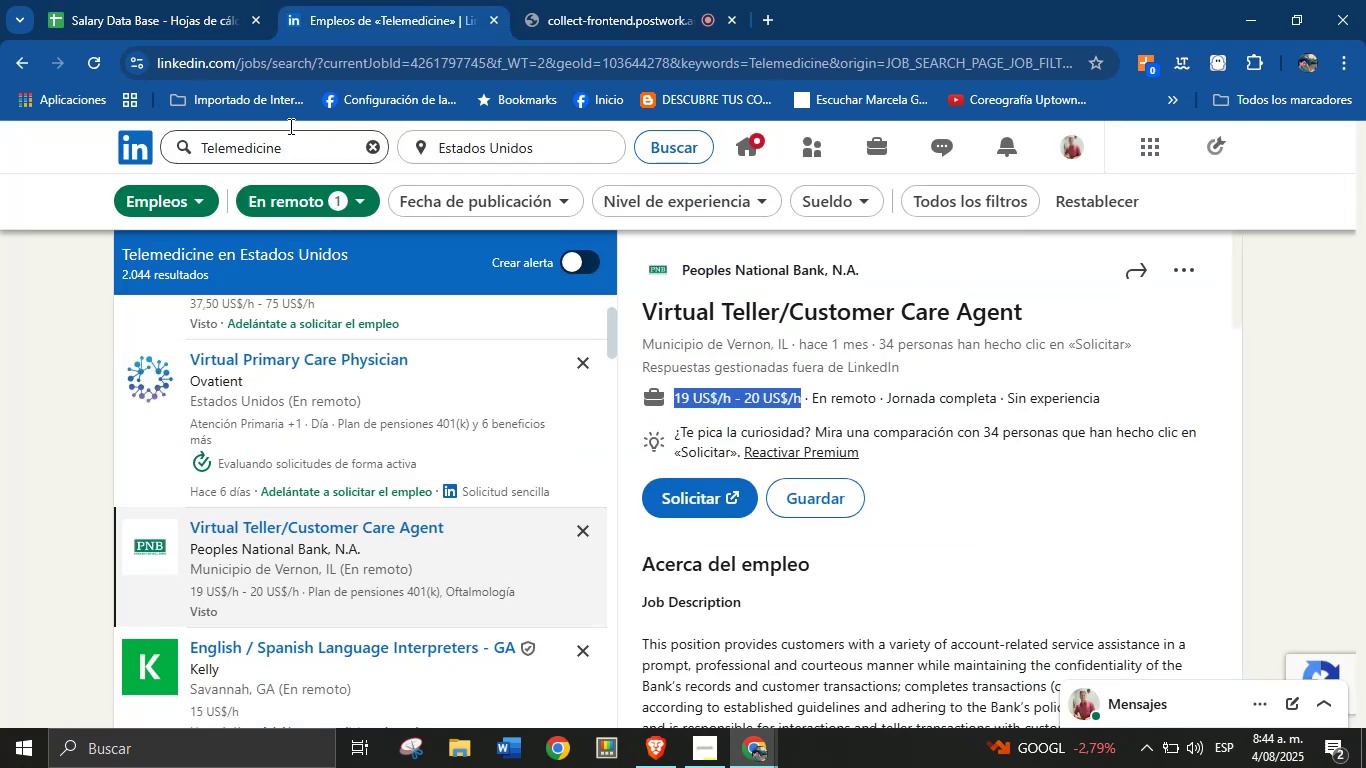 
key(Control+C)
 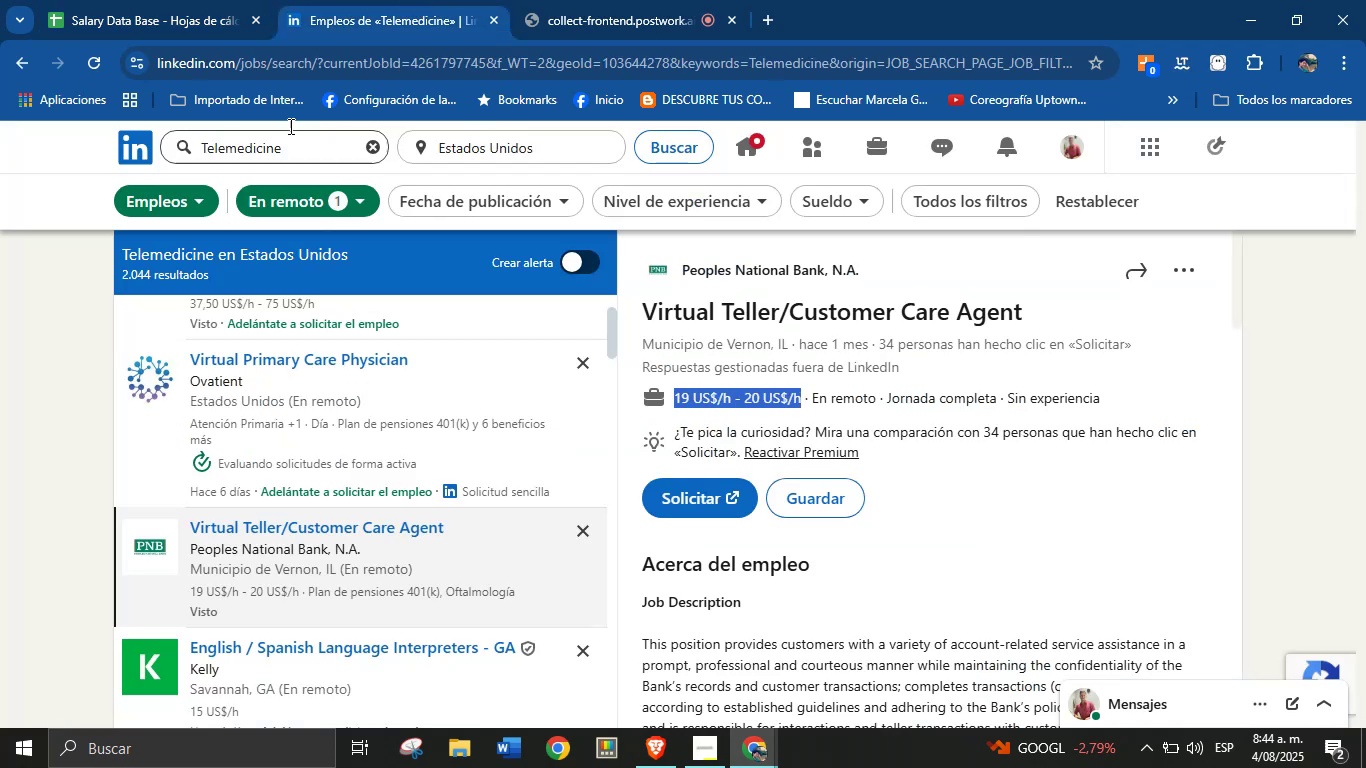 
left_click([220, 0])
 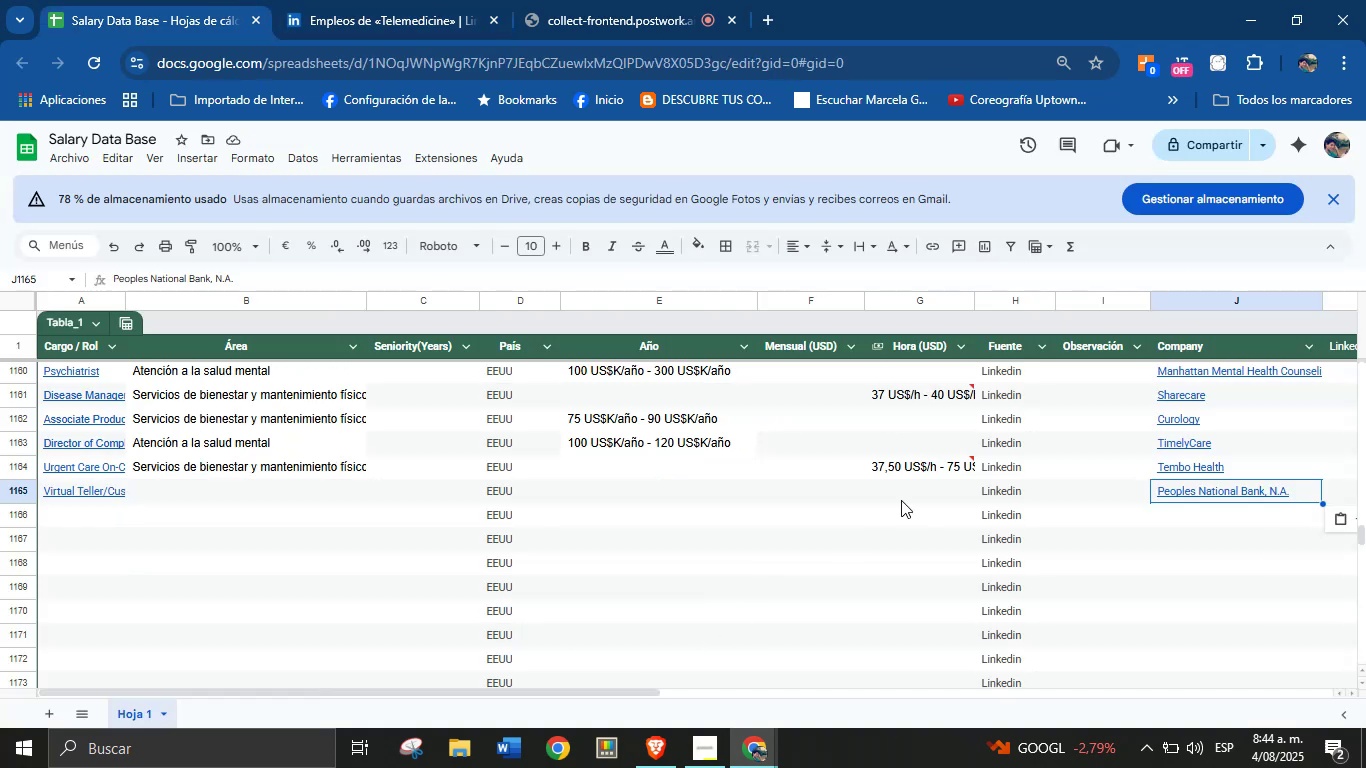 
left_click([923, 491])
 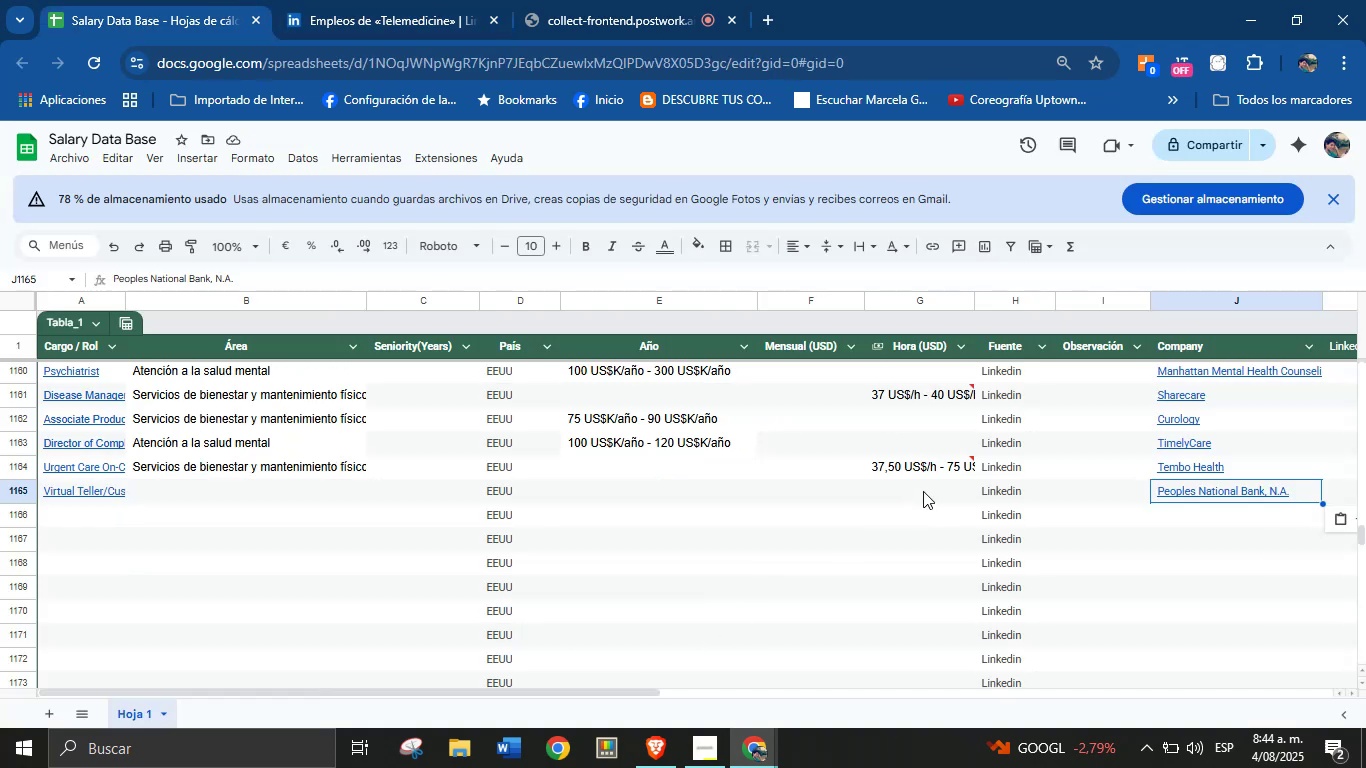 
hold_key(key=ControlLeft, duration=0.66)
 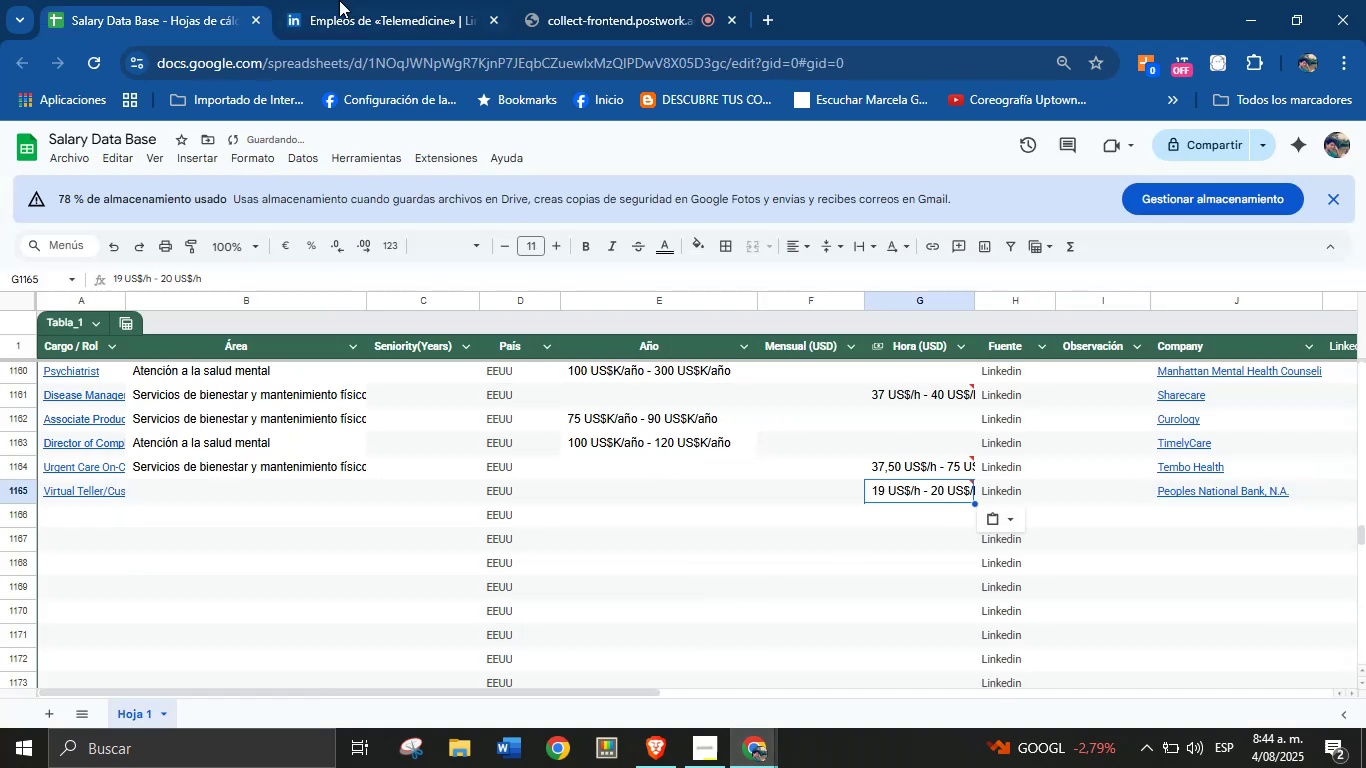 
left_click([393, 0])
 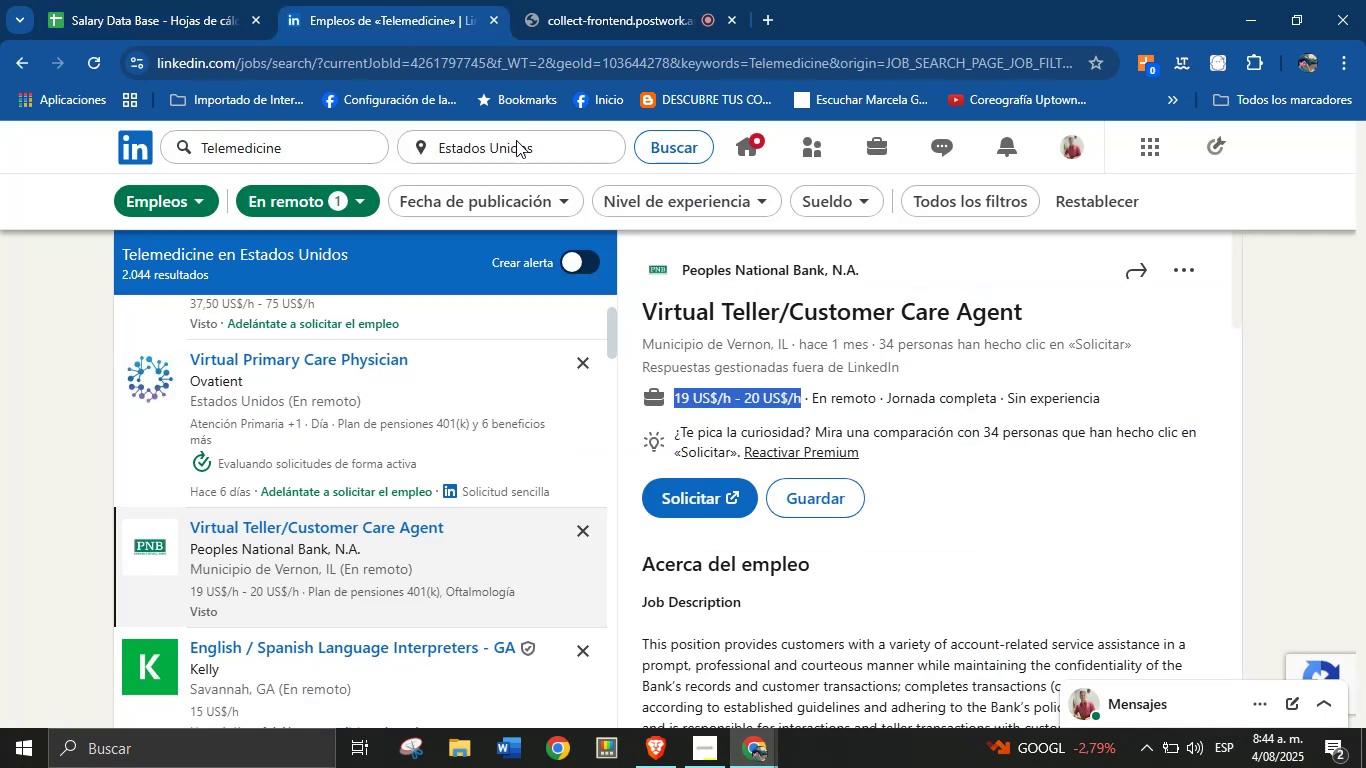 
scroll: coordinate [824, 389], scroll_direction: down, amount: 29.0
 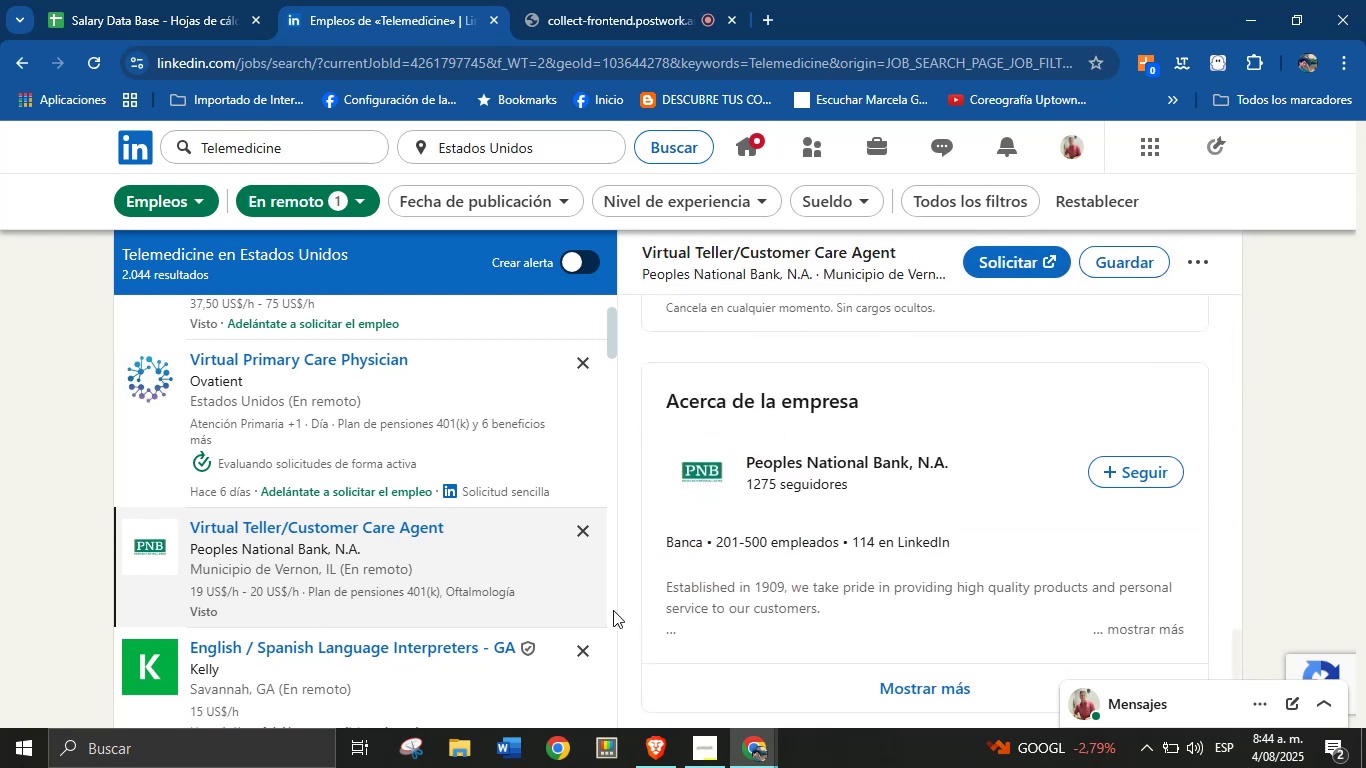 
left_click_drag(start_coordinate=[668, 537], to_coordinate=[707, 540])
 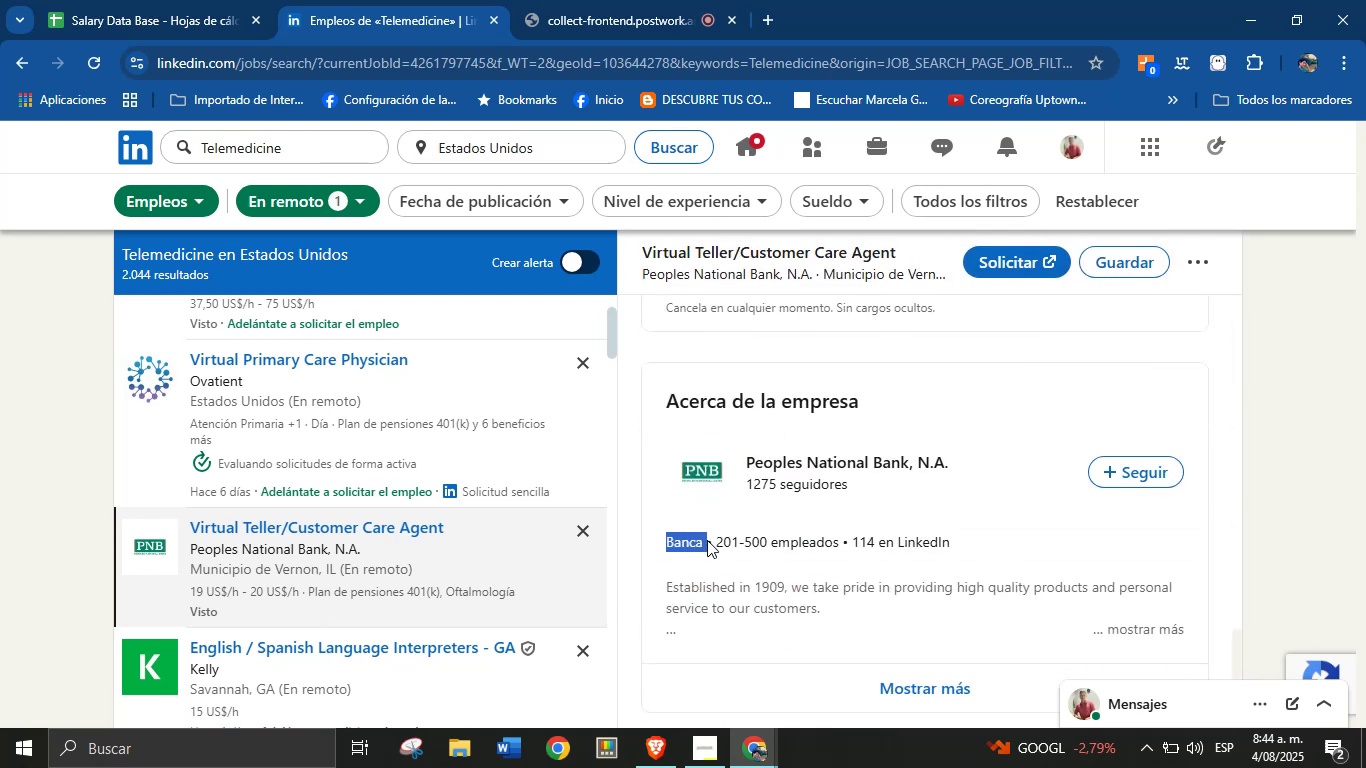 
key(Control+C)
 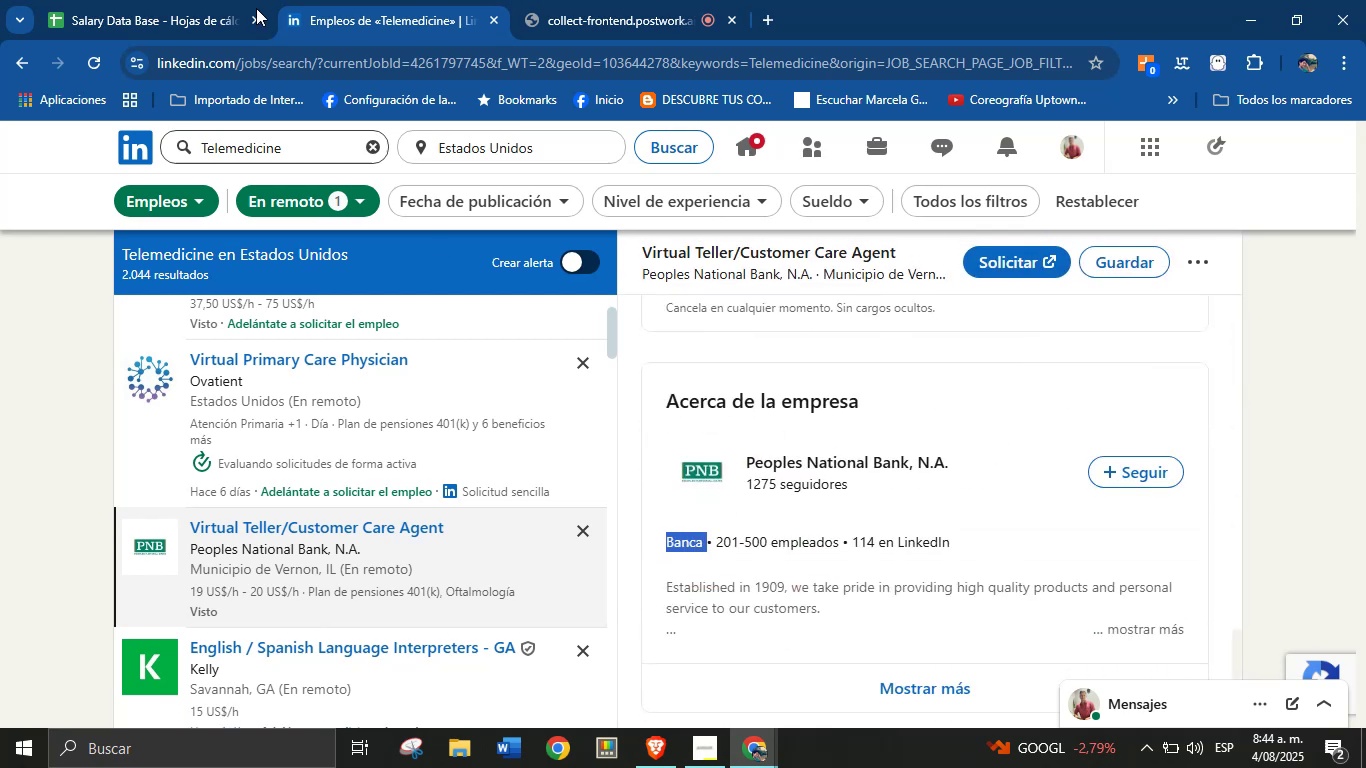 
left_click([144, 0])
 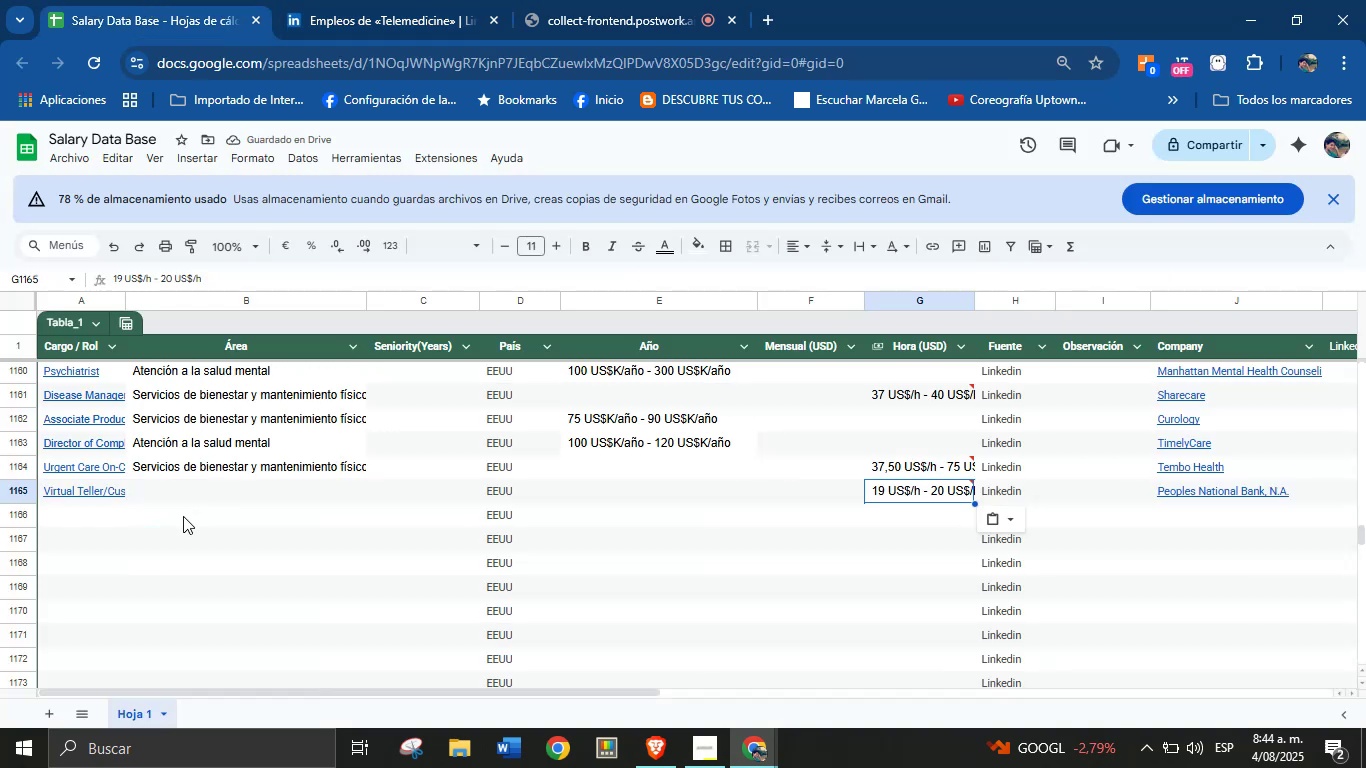 
left_click([196, 492])
 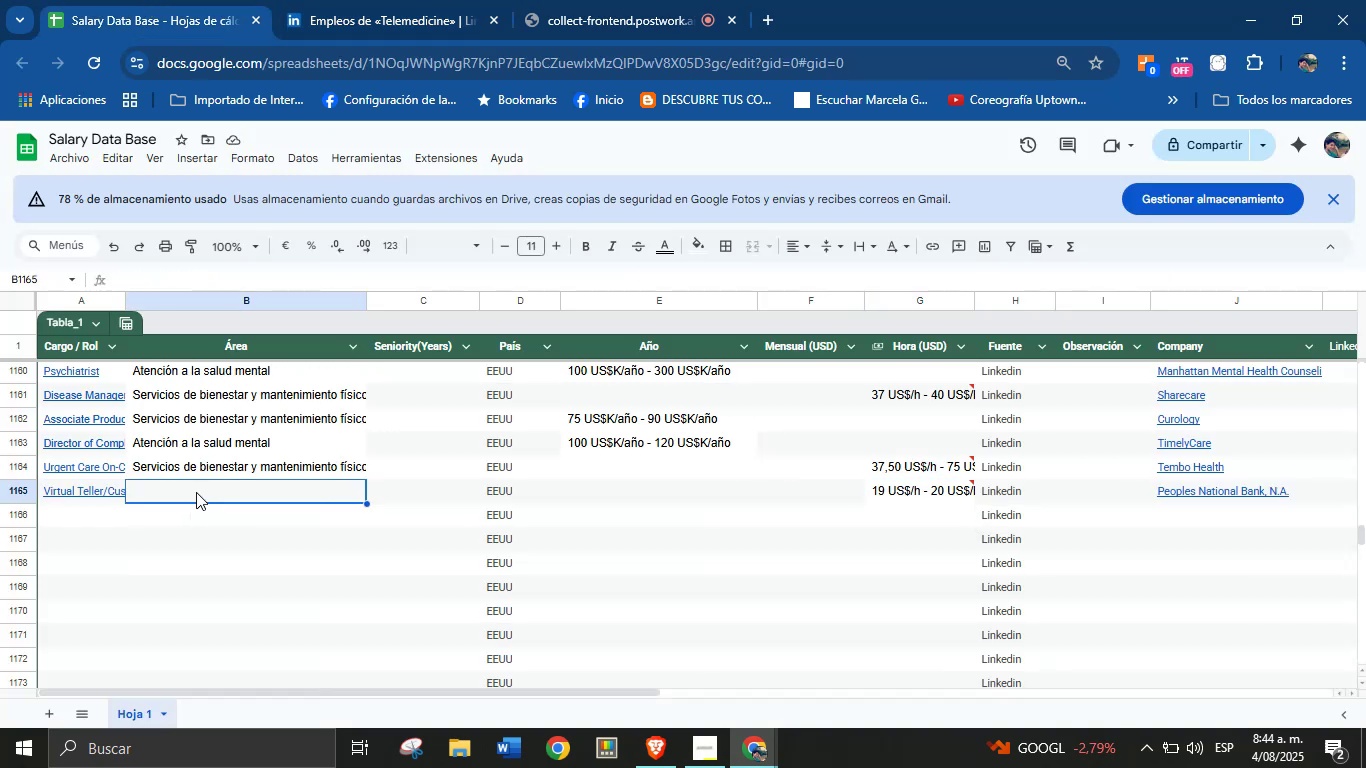 
key(Control+V)
 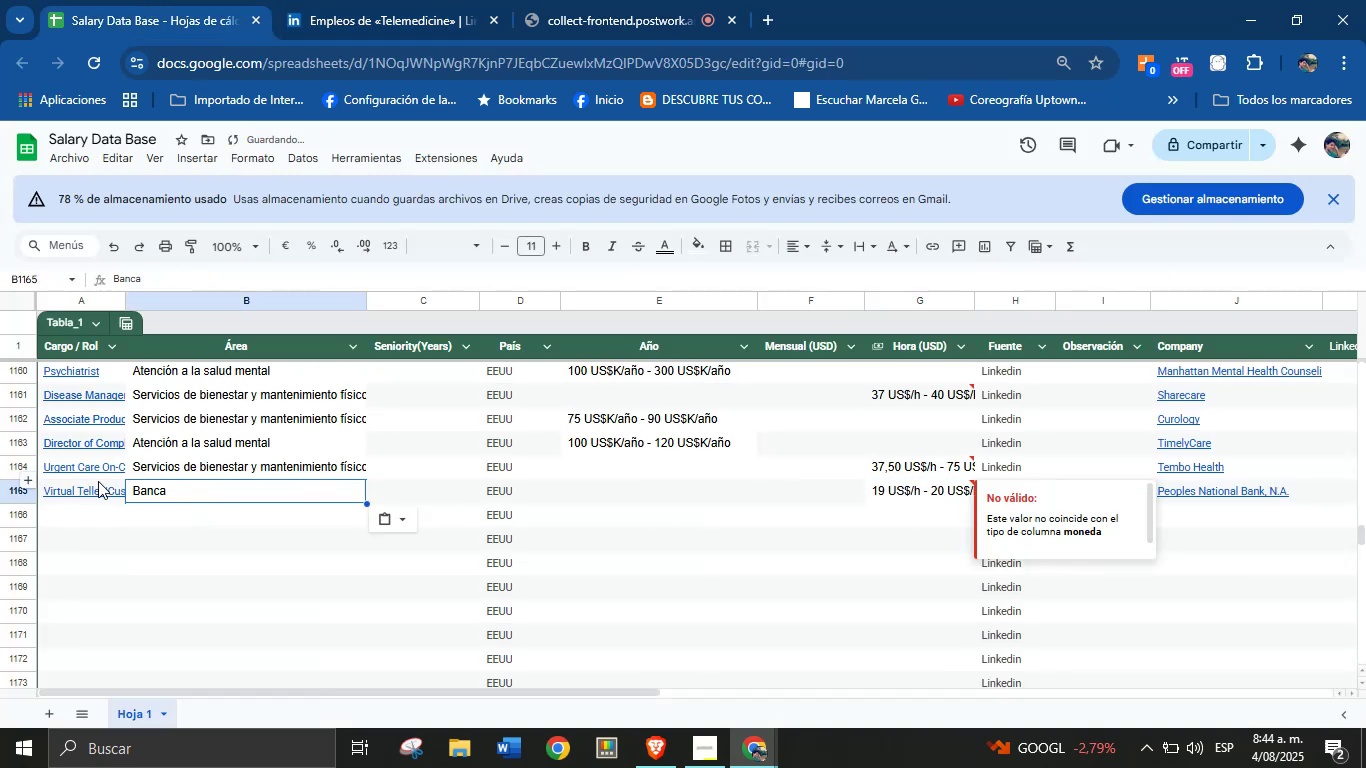 
left_click([97, 514])
 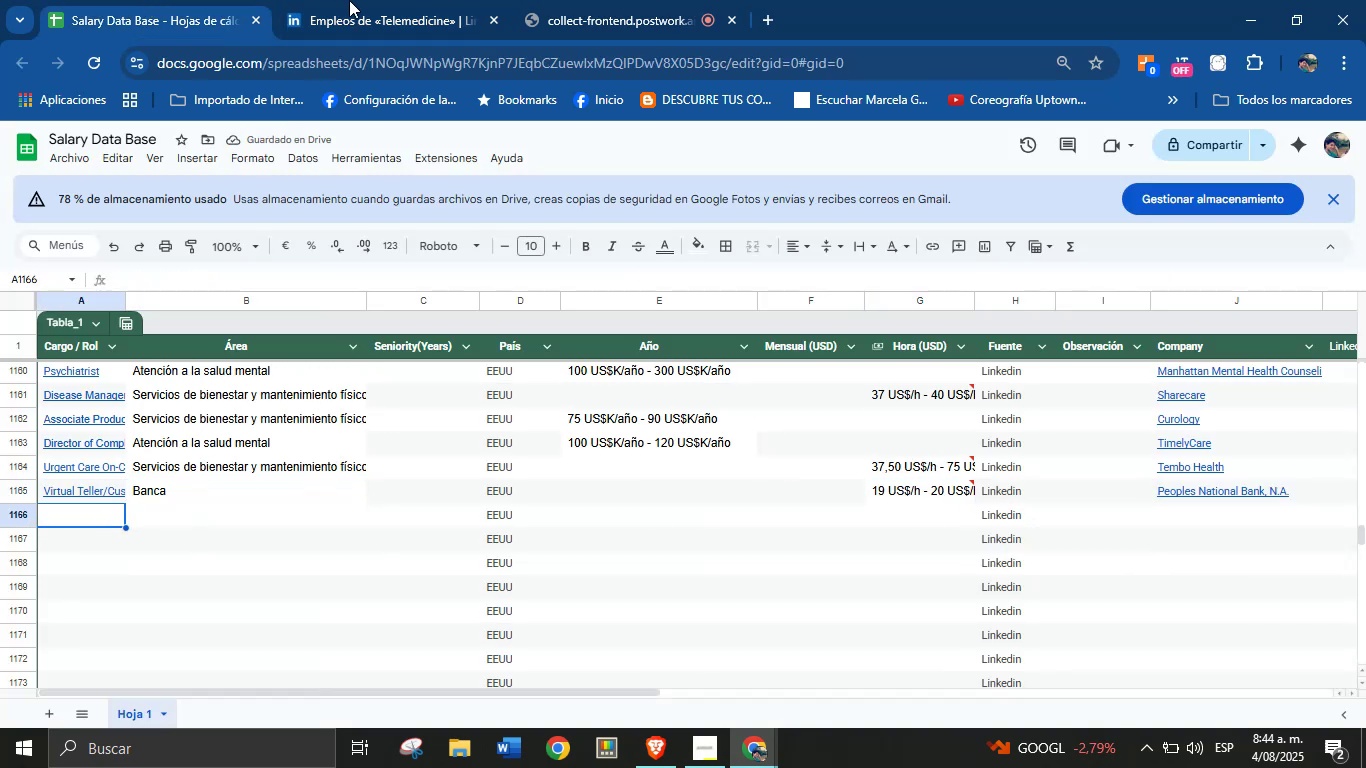 
left_click([362, 0])
 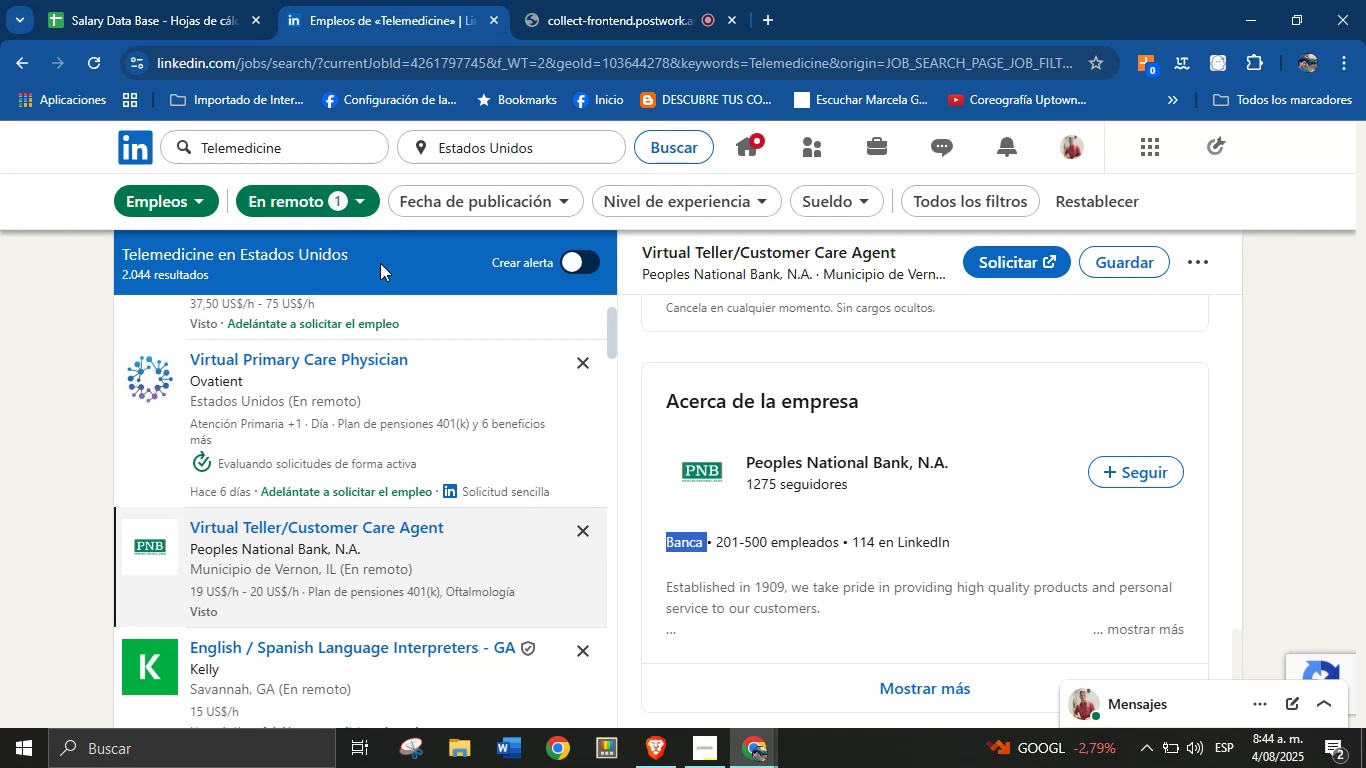 
scroll: coordinate [387, 427], scroll_direction: down, amount: 6.0
 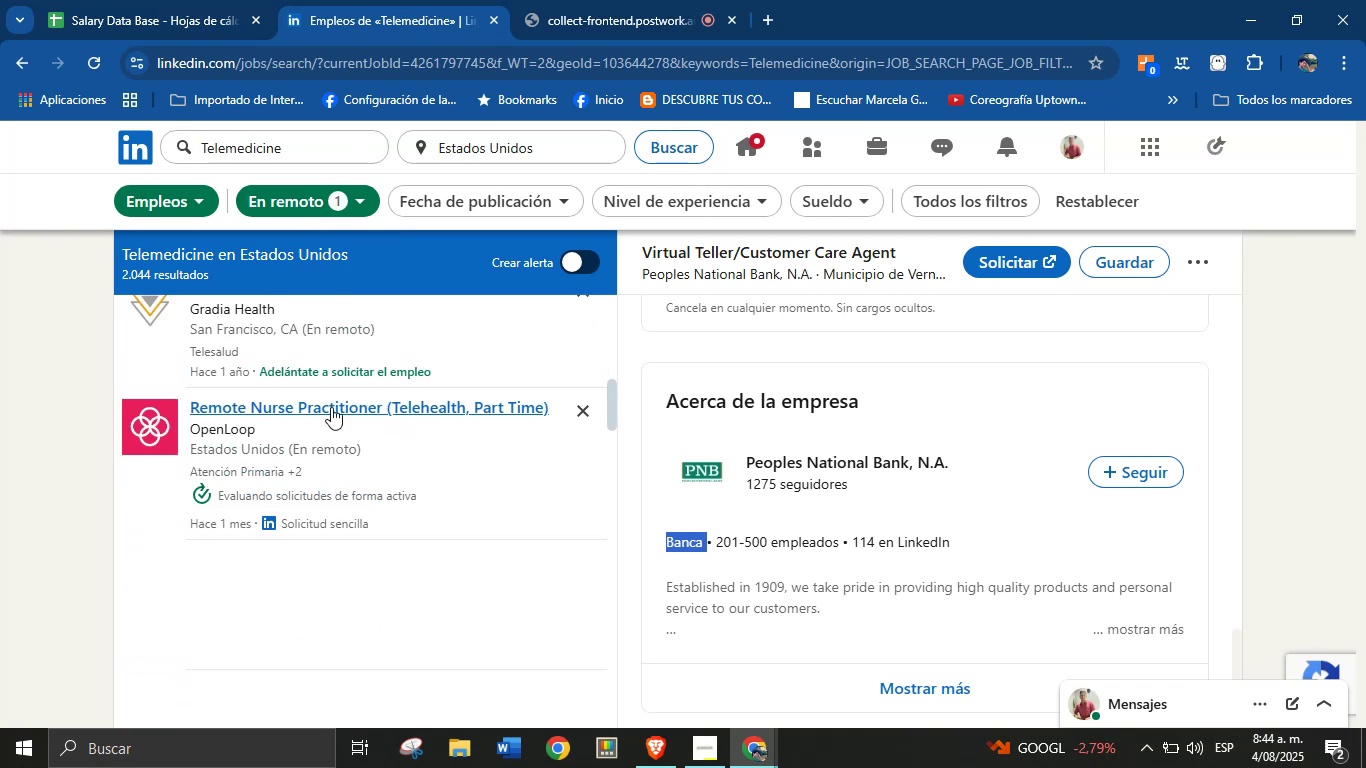 
scroll: coordinate [453, 397], scroll_direction: up, amount: 5.0
 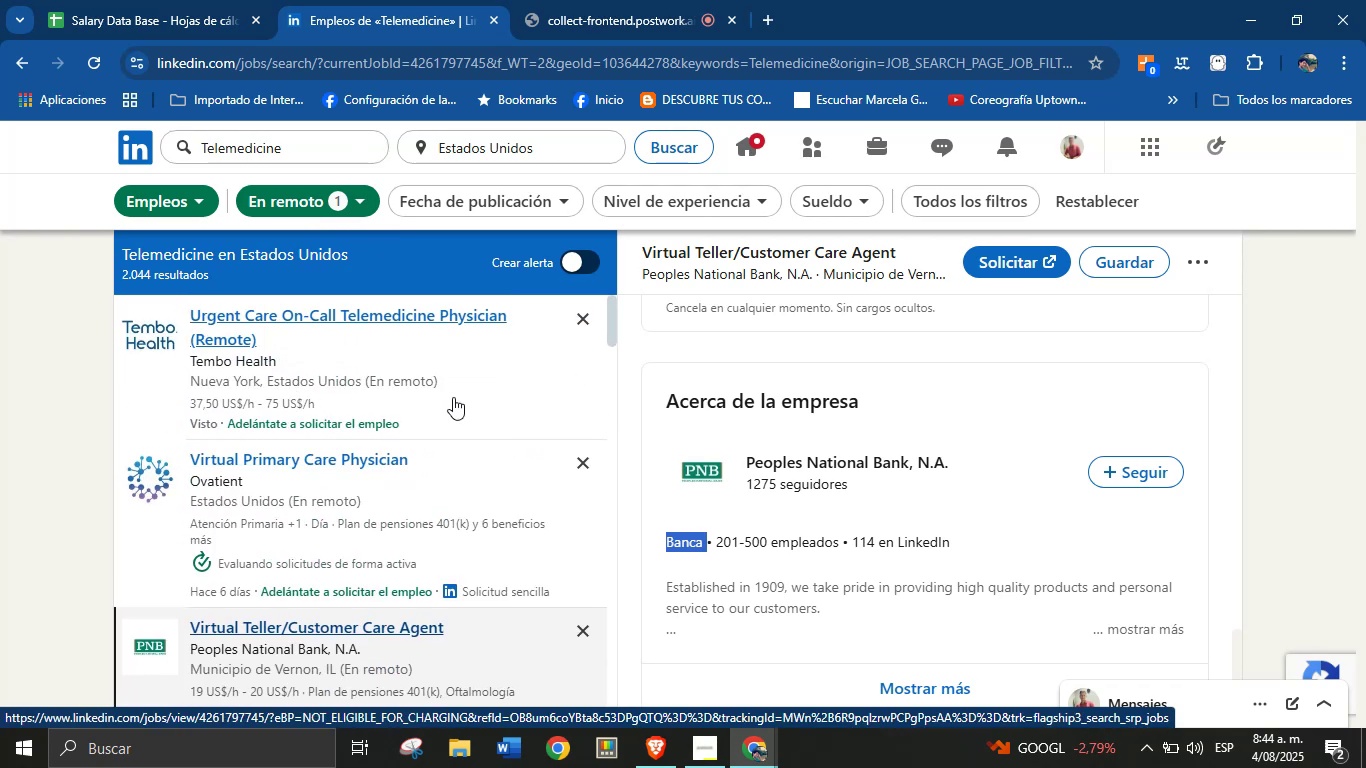 
scroll: coordinate [442, 459], scroll_direction: down, amount: 8.0
 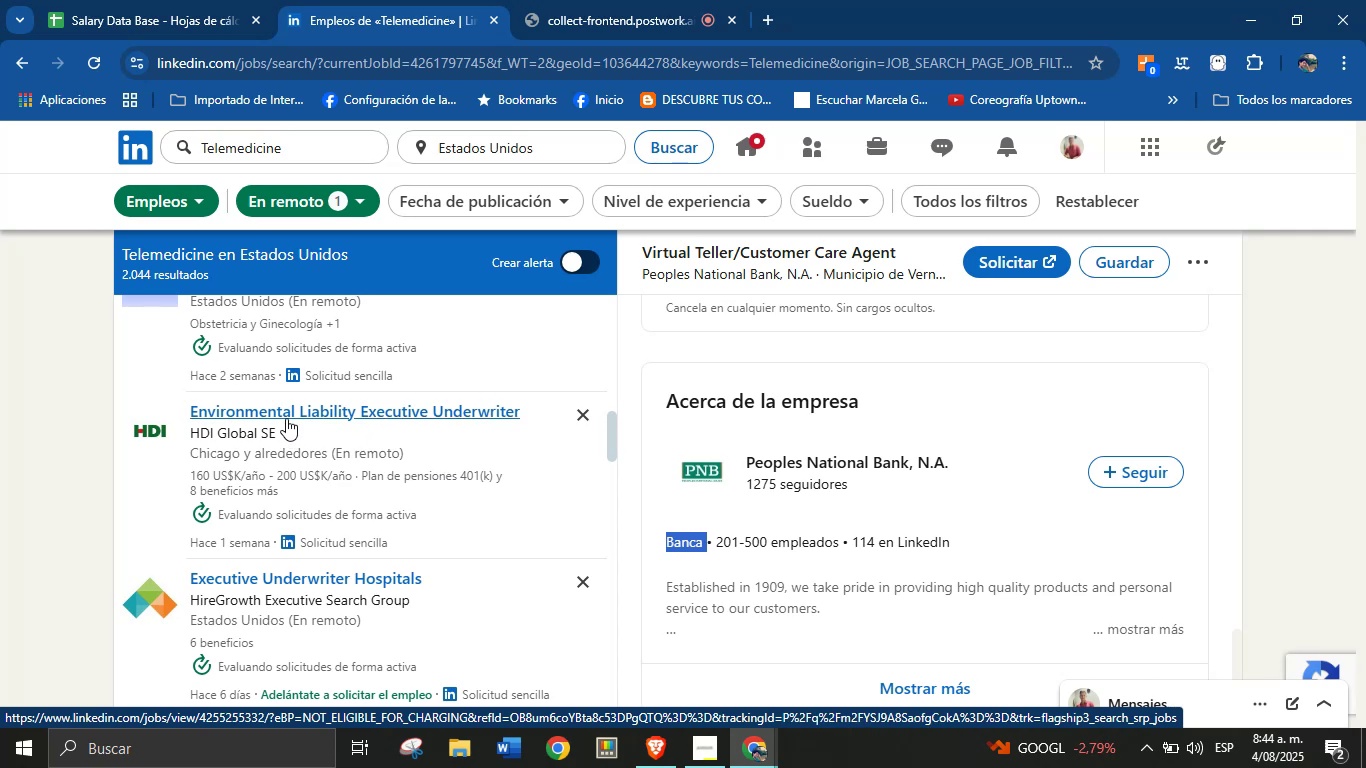 
left_click([286, 417])
 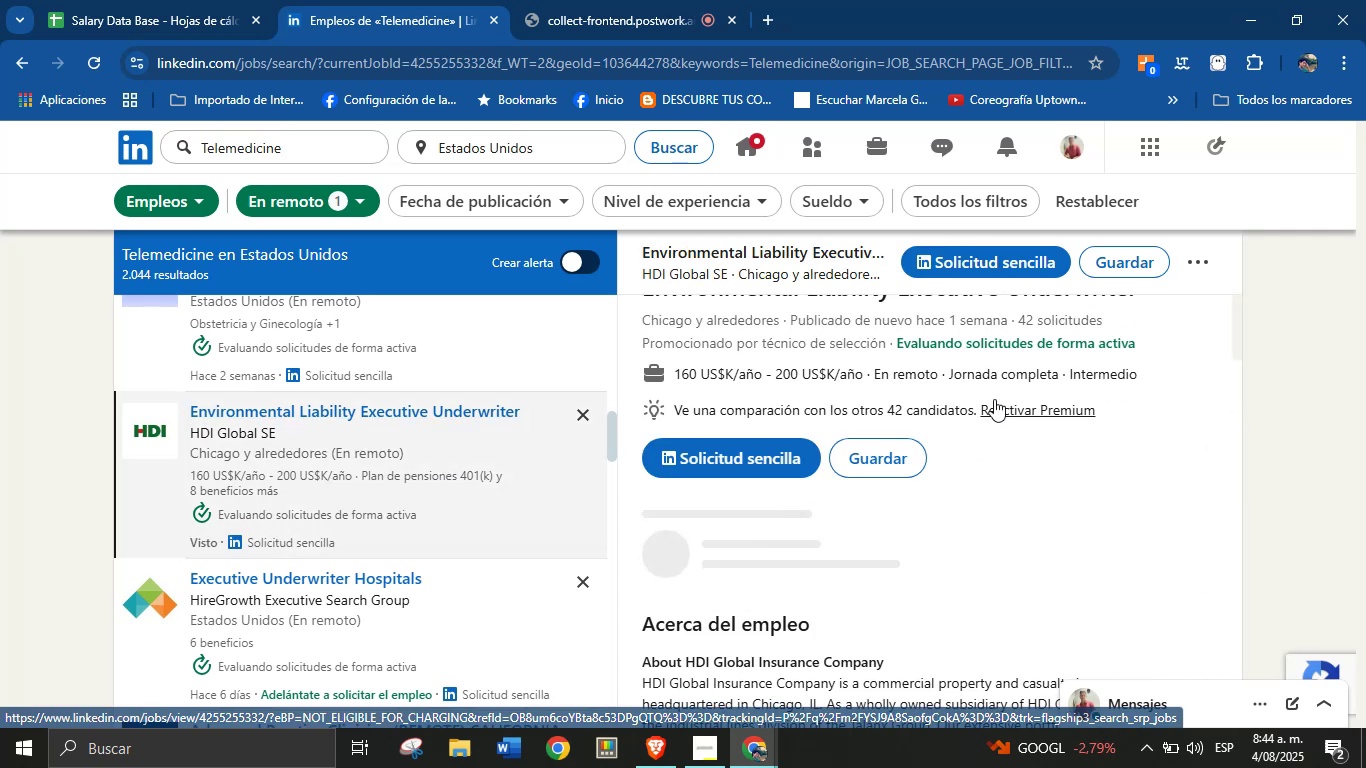 
scroll: coordinate [916, 316], scroll_direction: up, amount: 4.0
 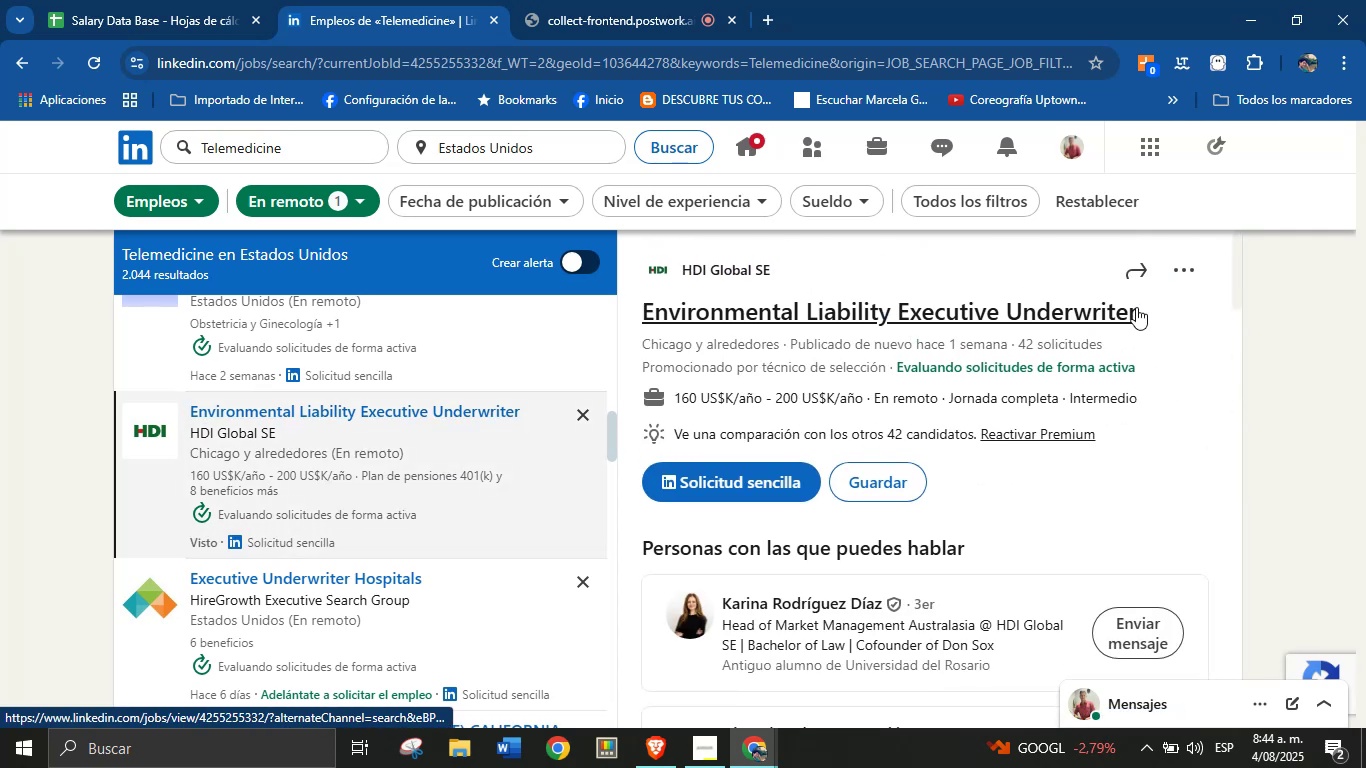 
left_click_drag(start_coordinate=[1165, 307], to_coordinate=[644, 311])
 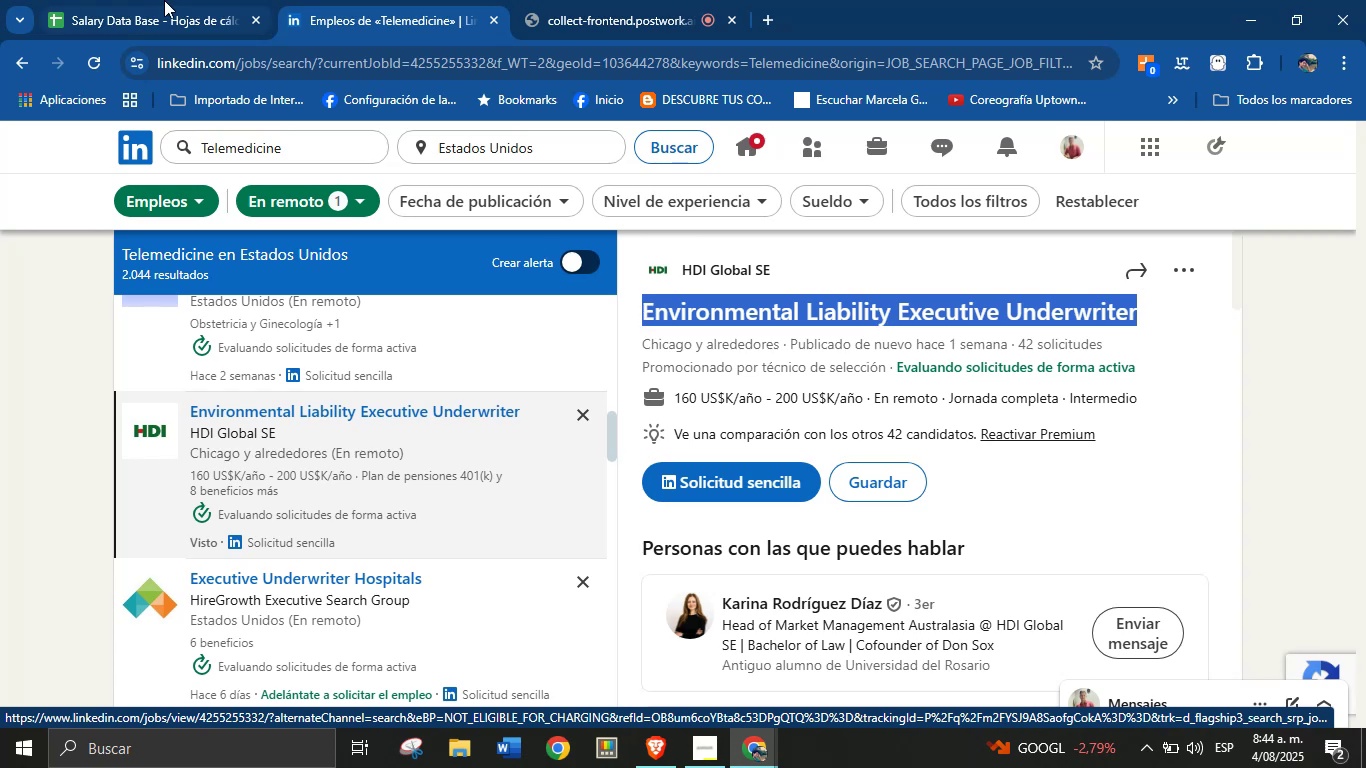 
key(Control+C)
 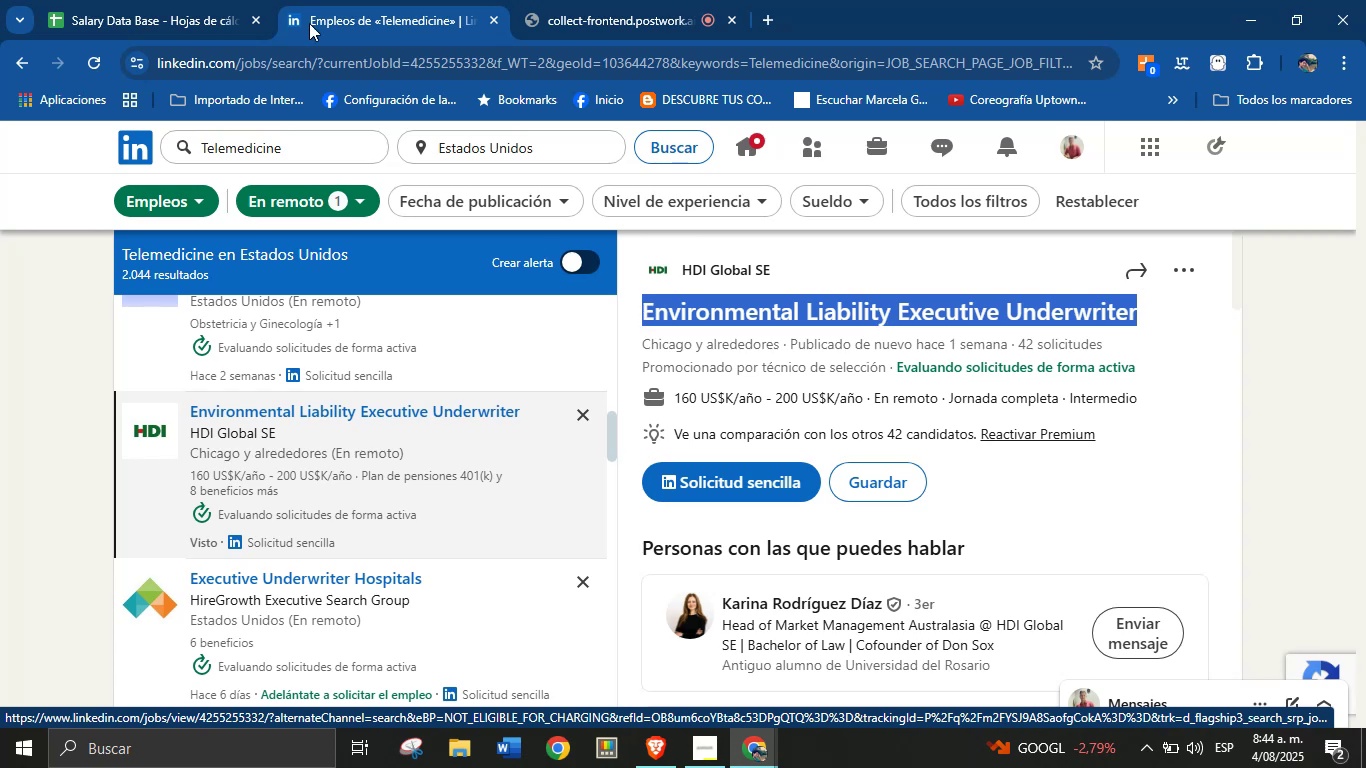 
left_click([164, 0])
 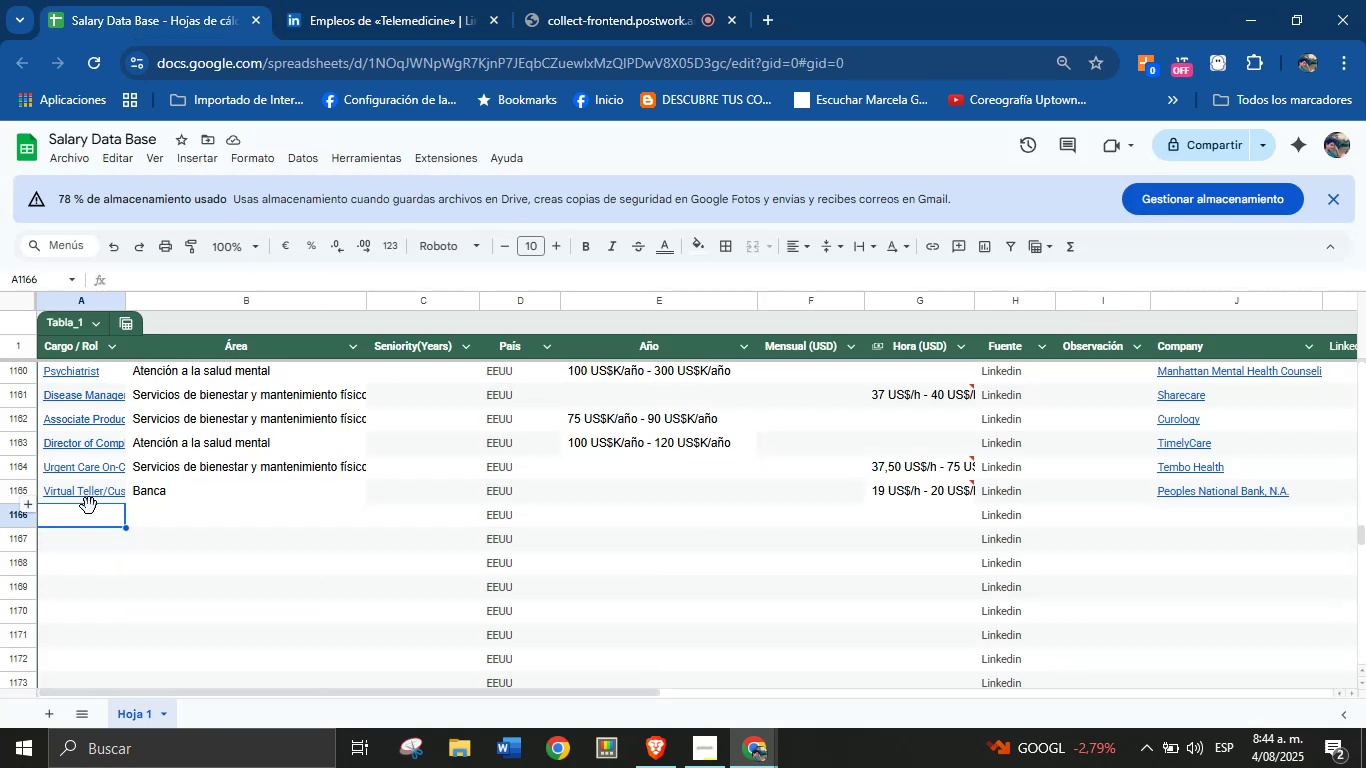 
left_click([89, 512])
 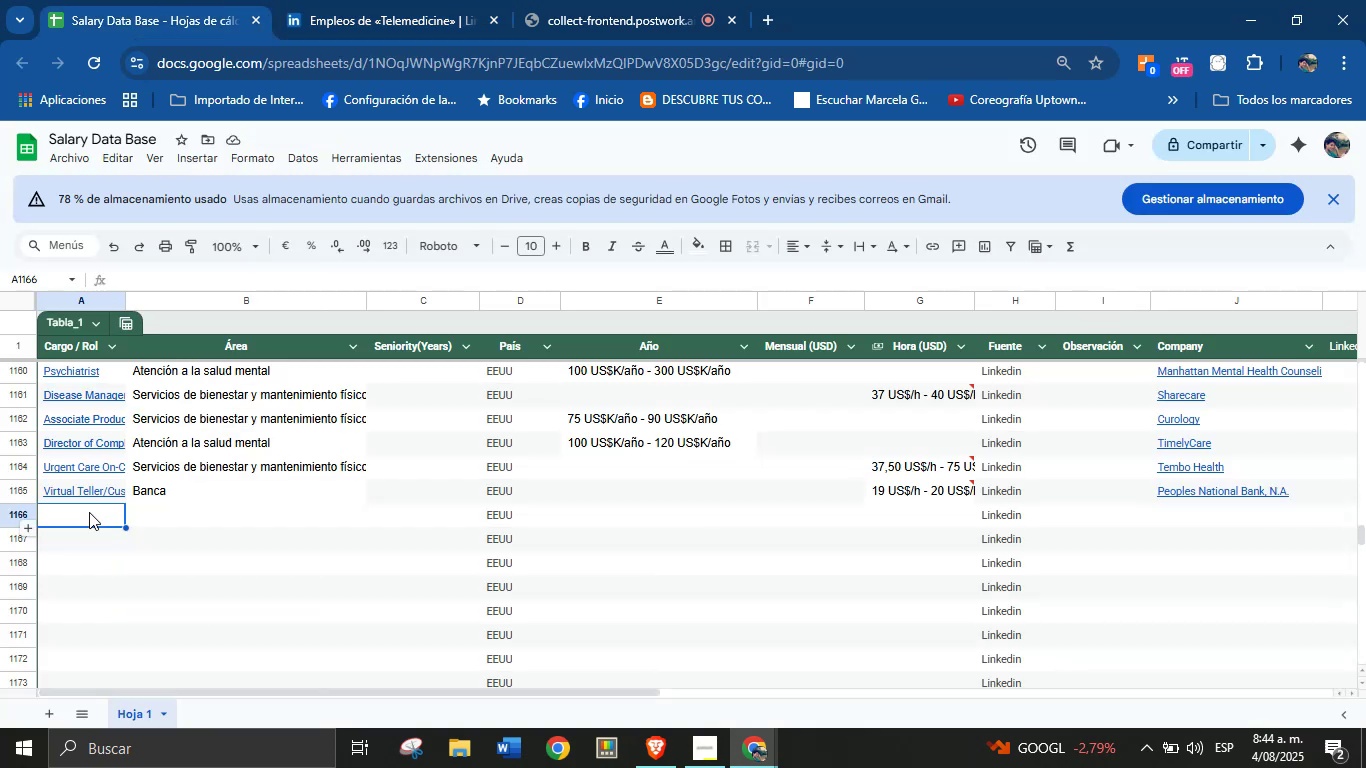 
key(Control+V)
 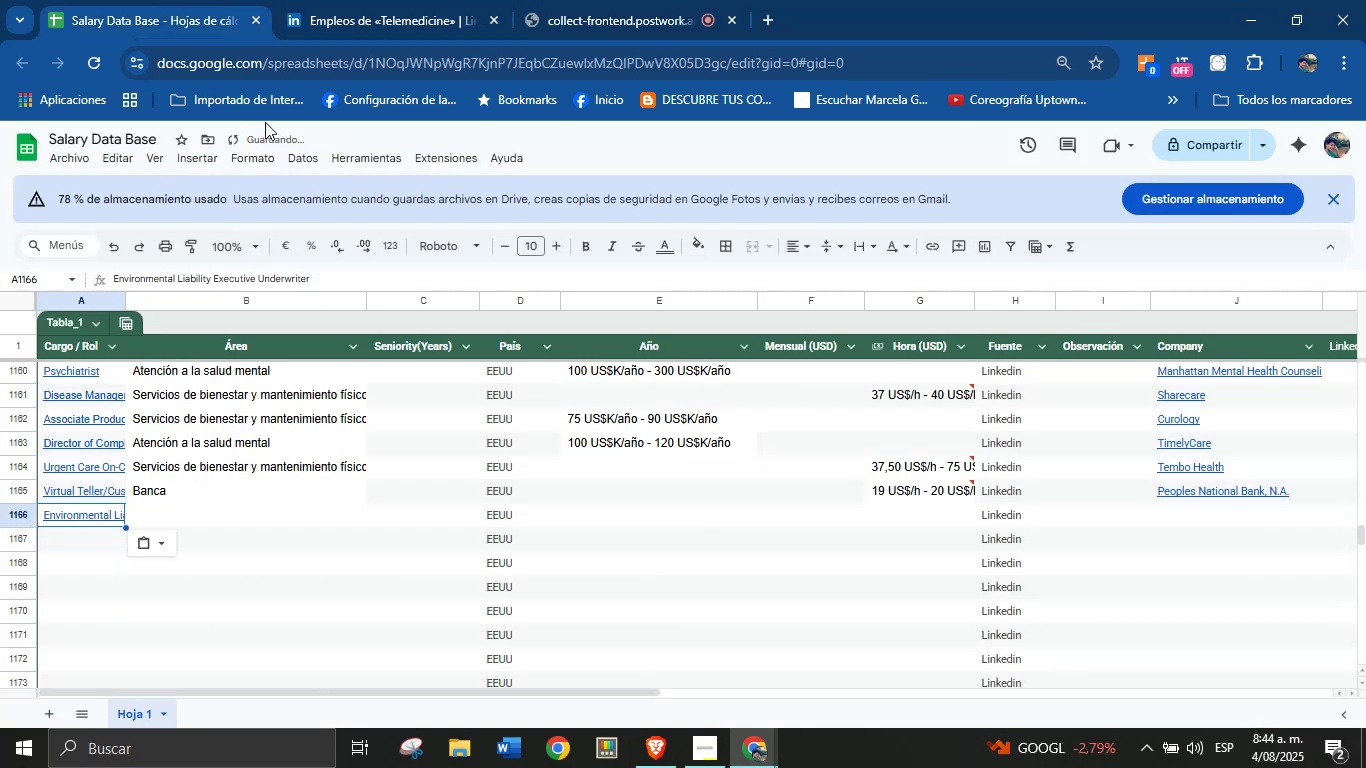 
left_click([428, 0])
 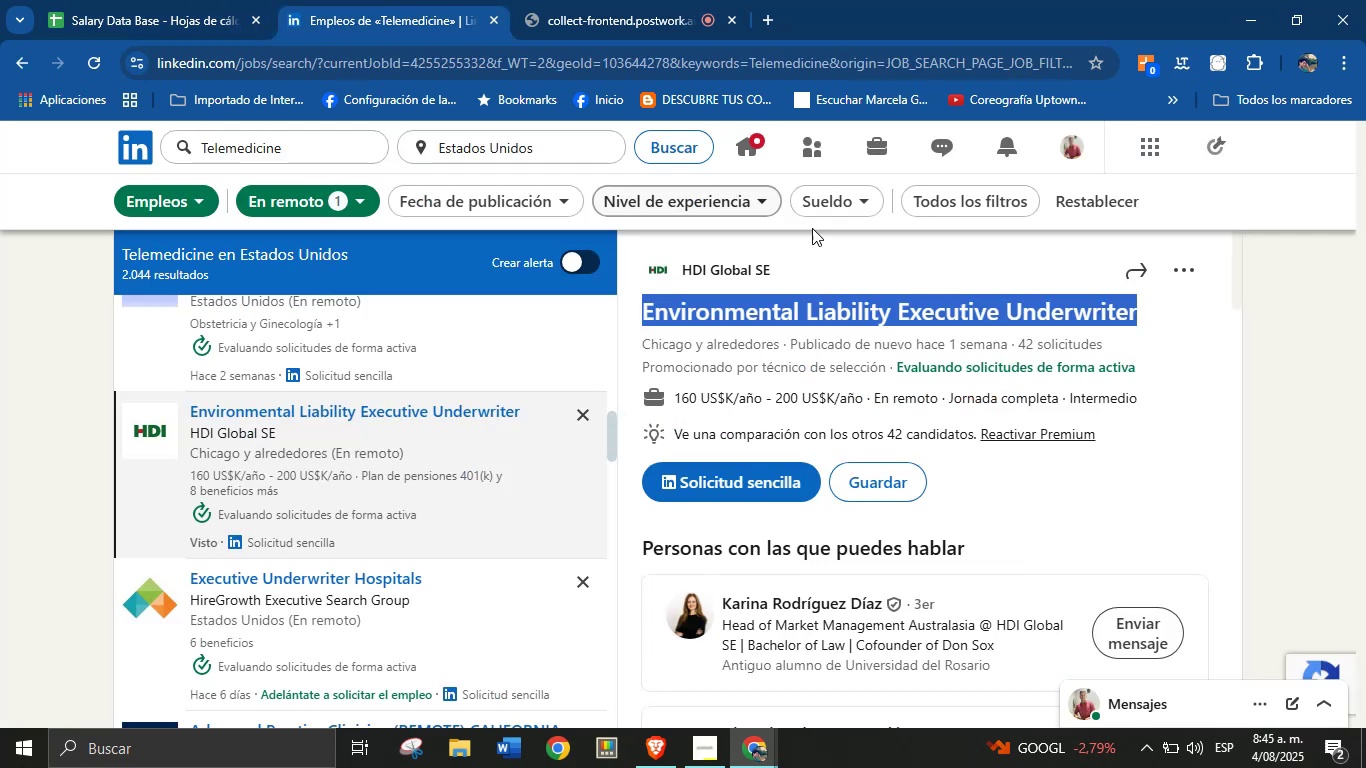 
left_click([811, 247])
 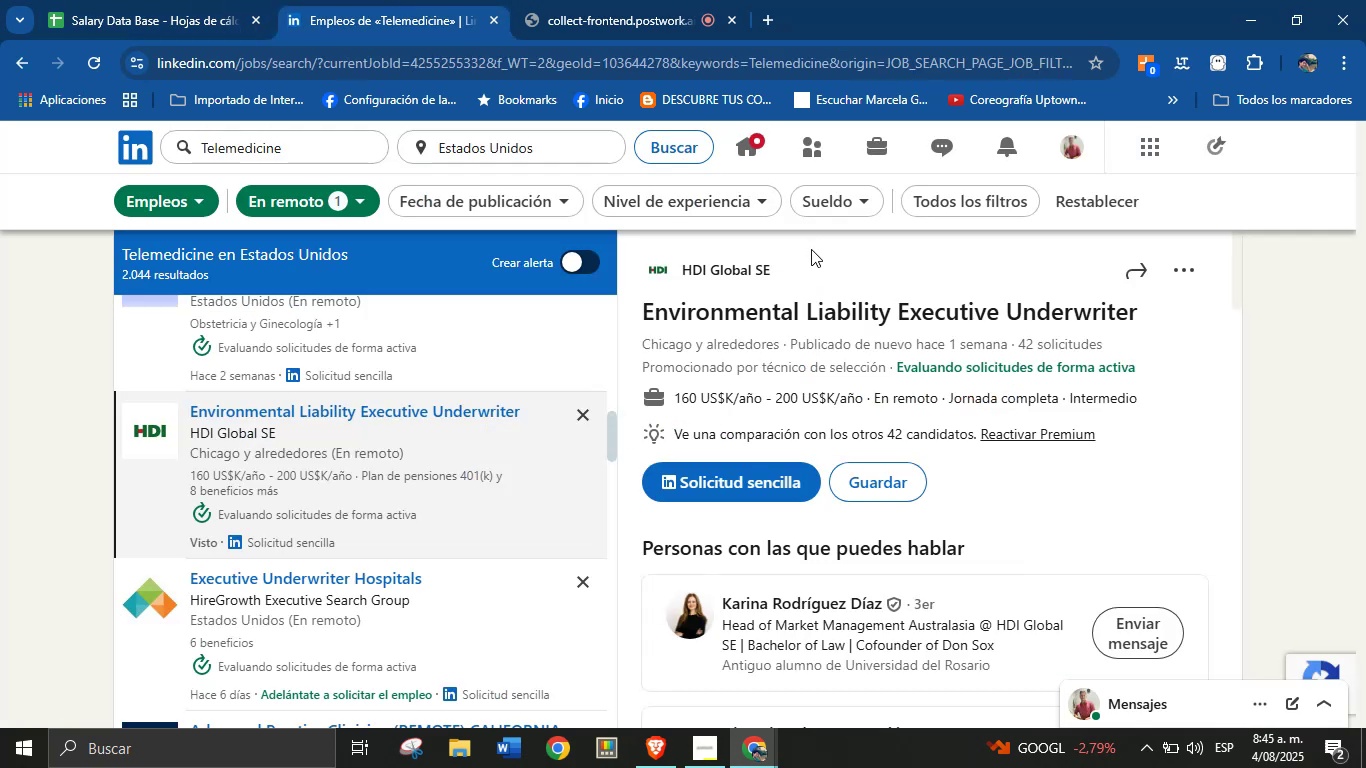 
left_click_drag(start_coordinate=[795, 267], to_coordinate=[683, 274])
 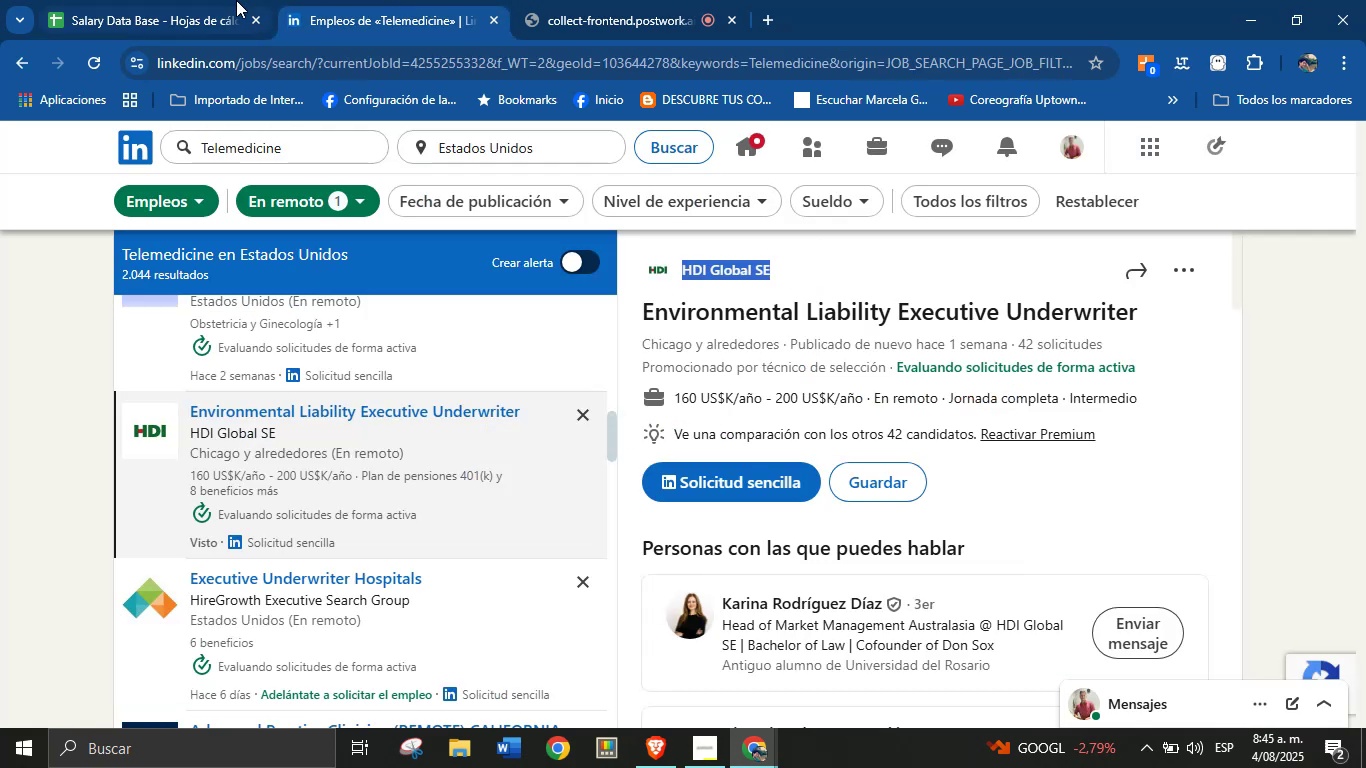 
key(Control+C)
 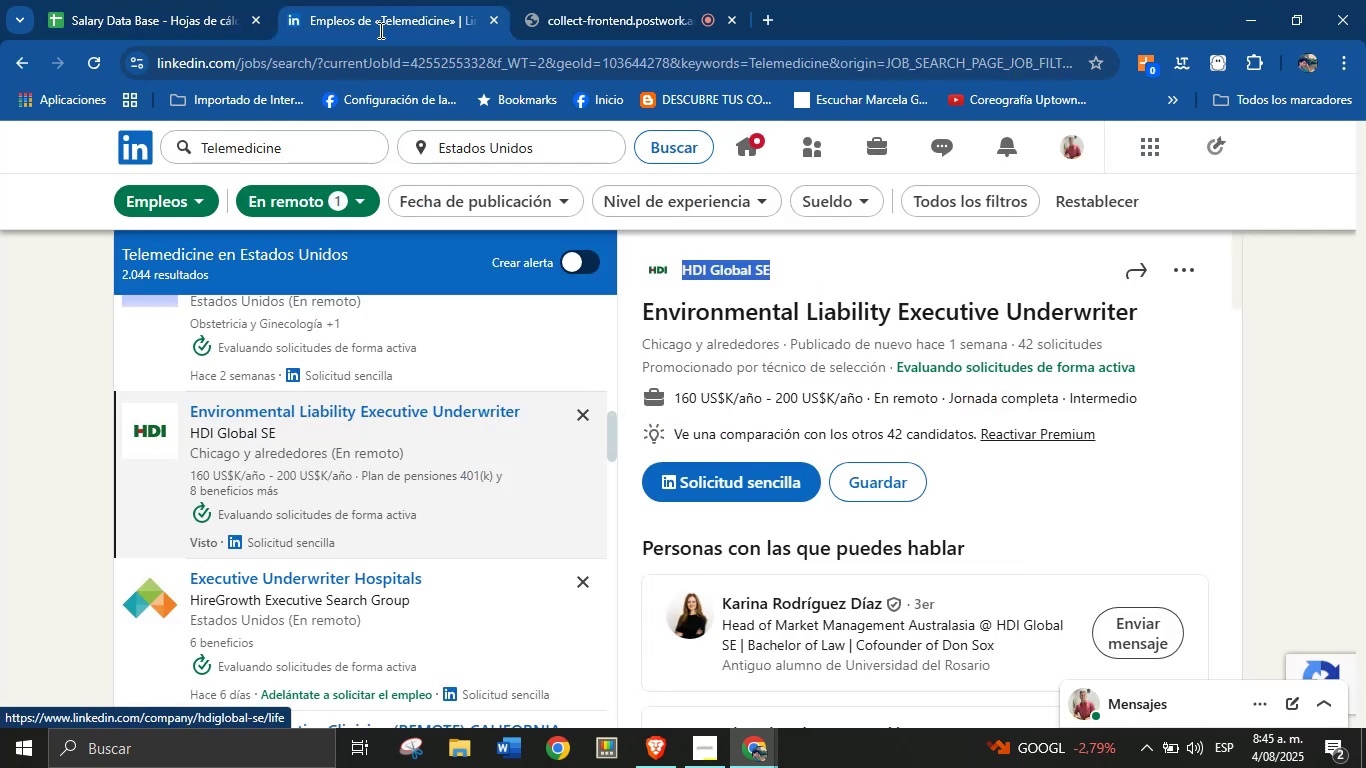 
left_click([236, 0])
 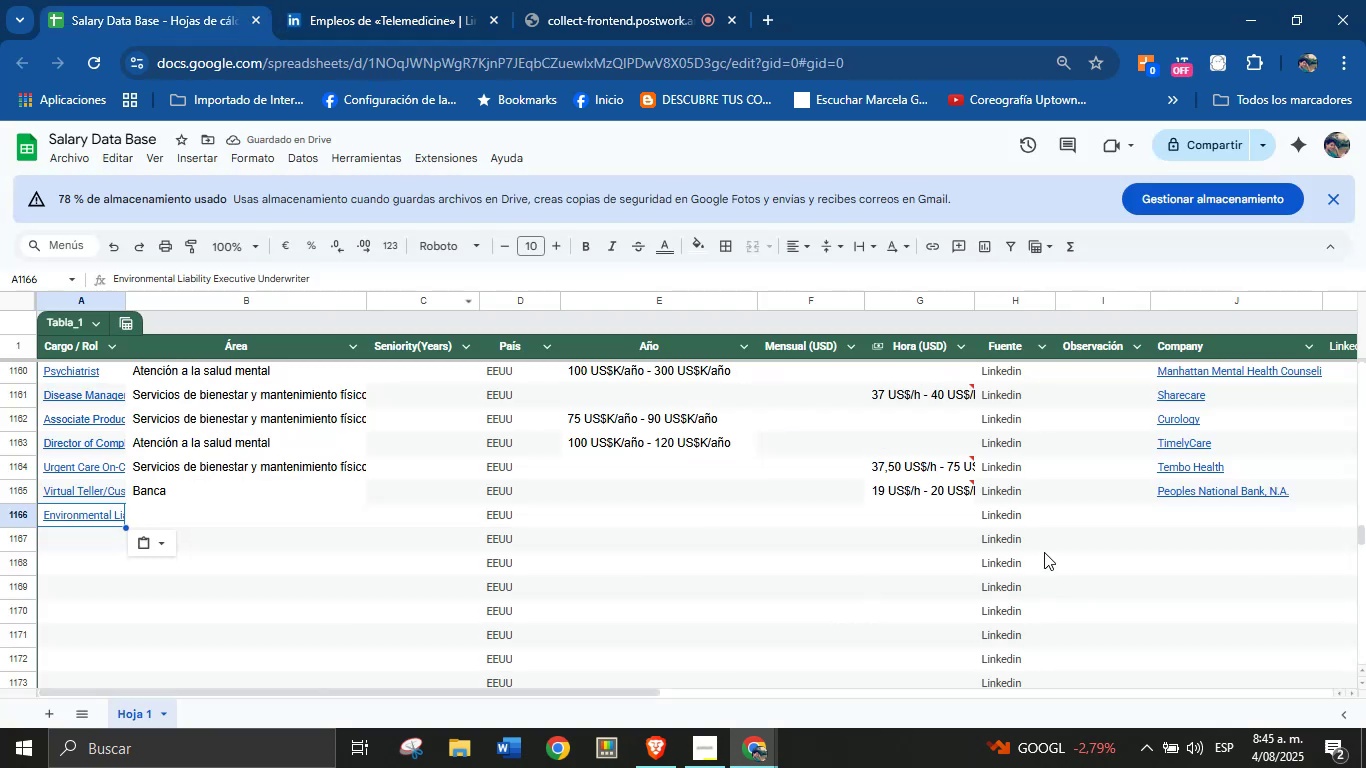 
left_click([1205, 530])
 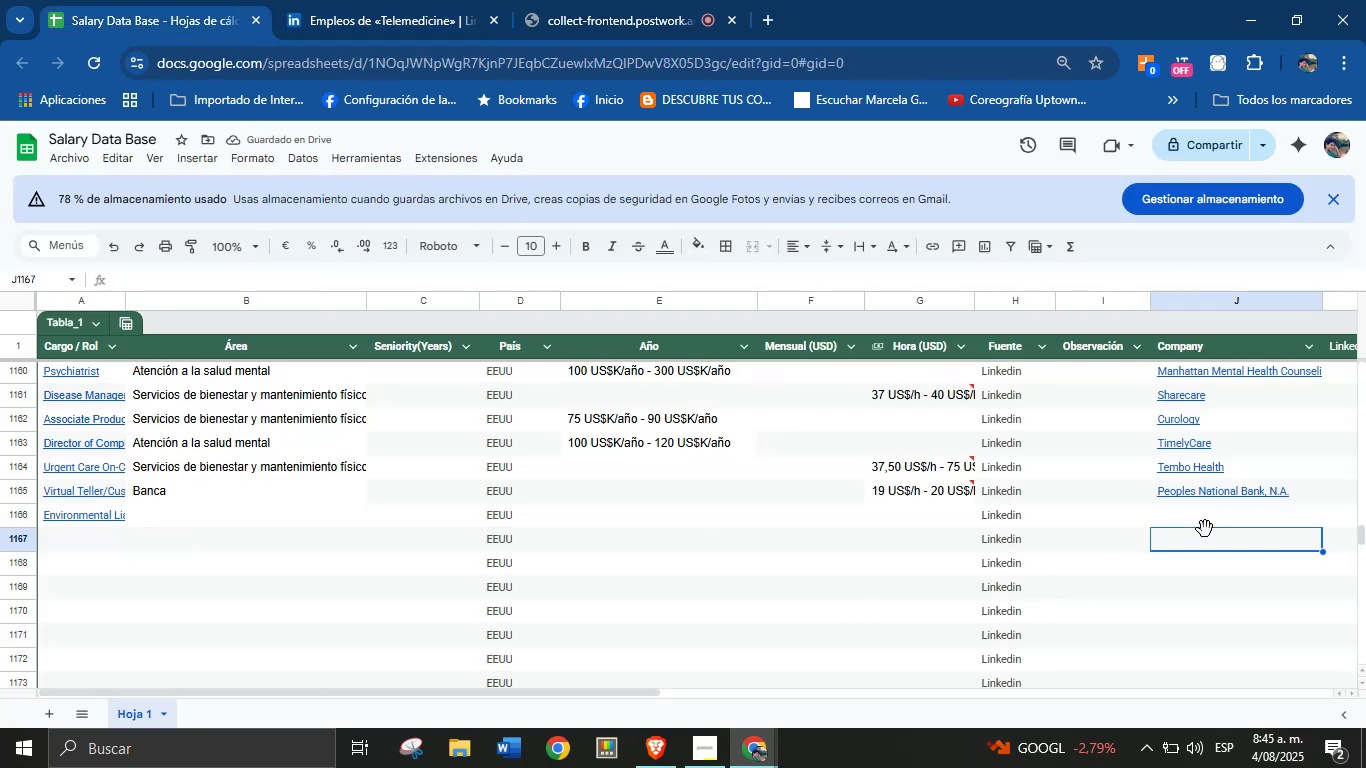 
left_click([1204, 526])
 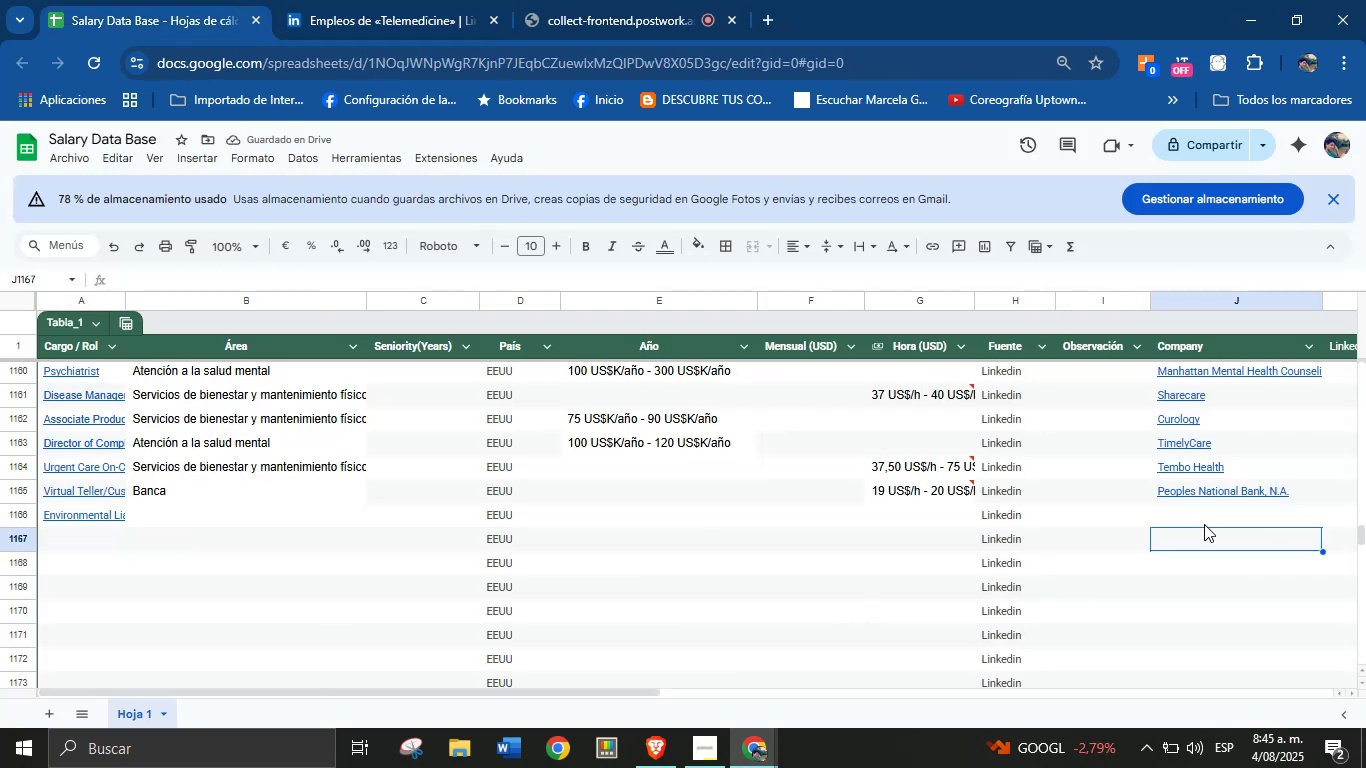 
double_click([1204, 521])
 